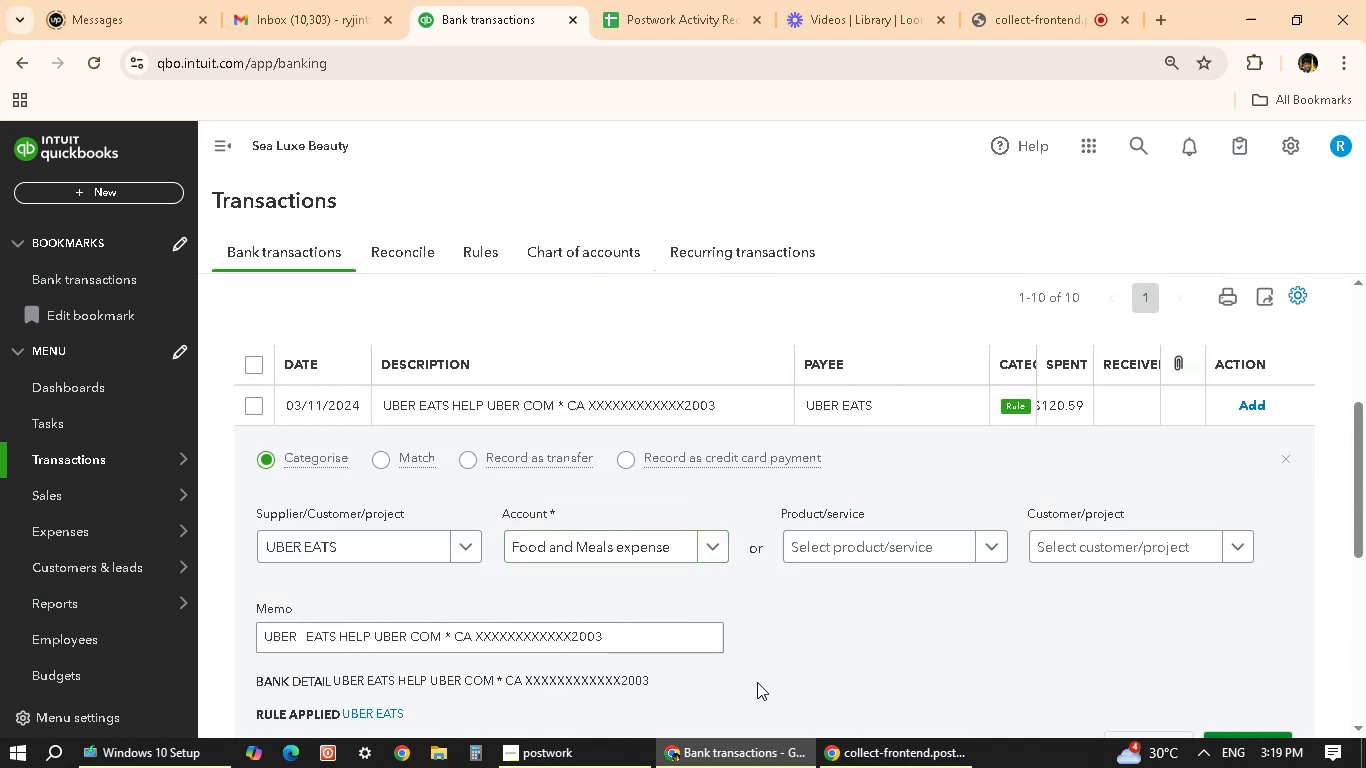 
wait(7.74)
 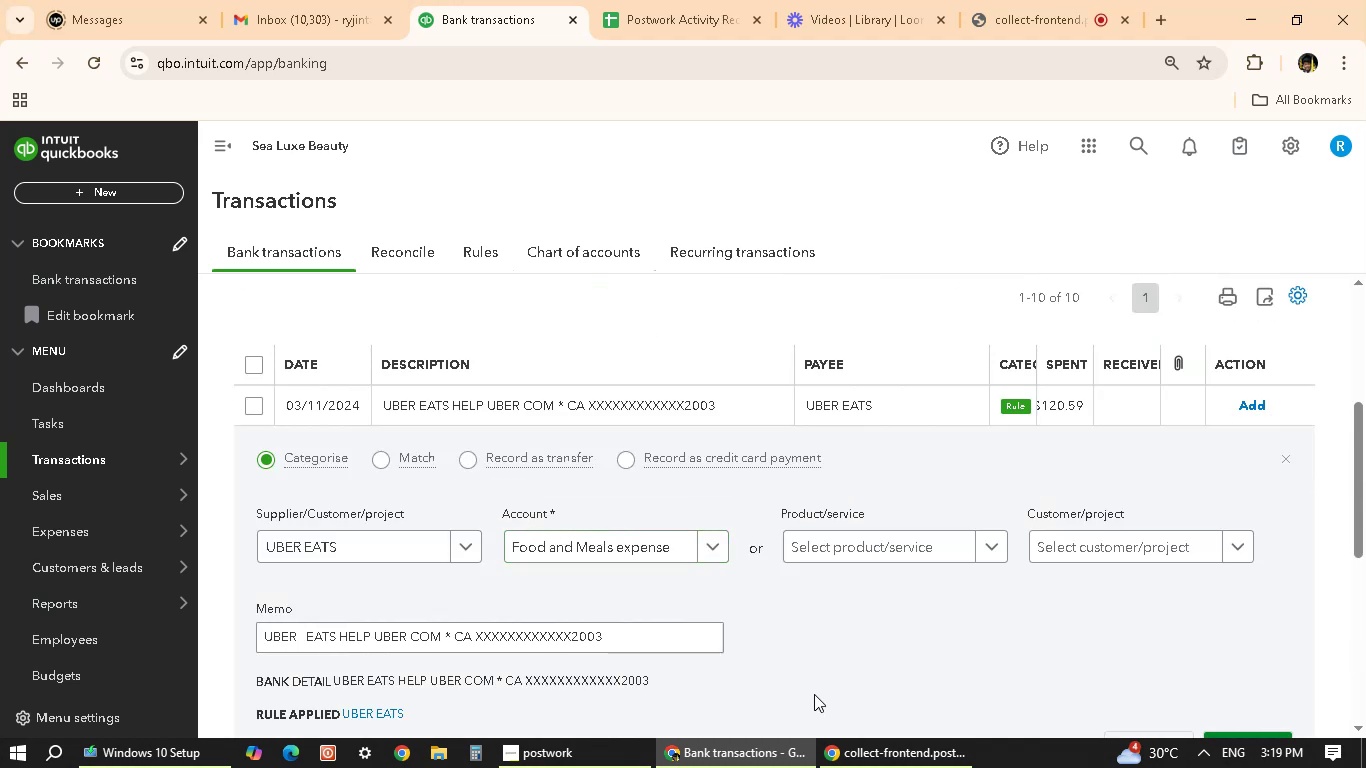 
scroll: coordinate [1157, 664], scroll_direction: down, amount: 3.0
 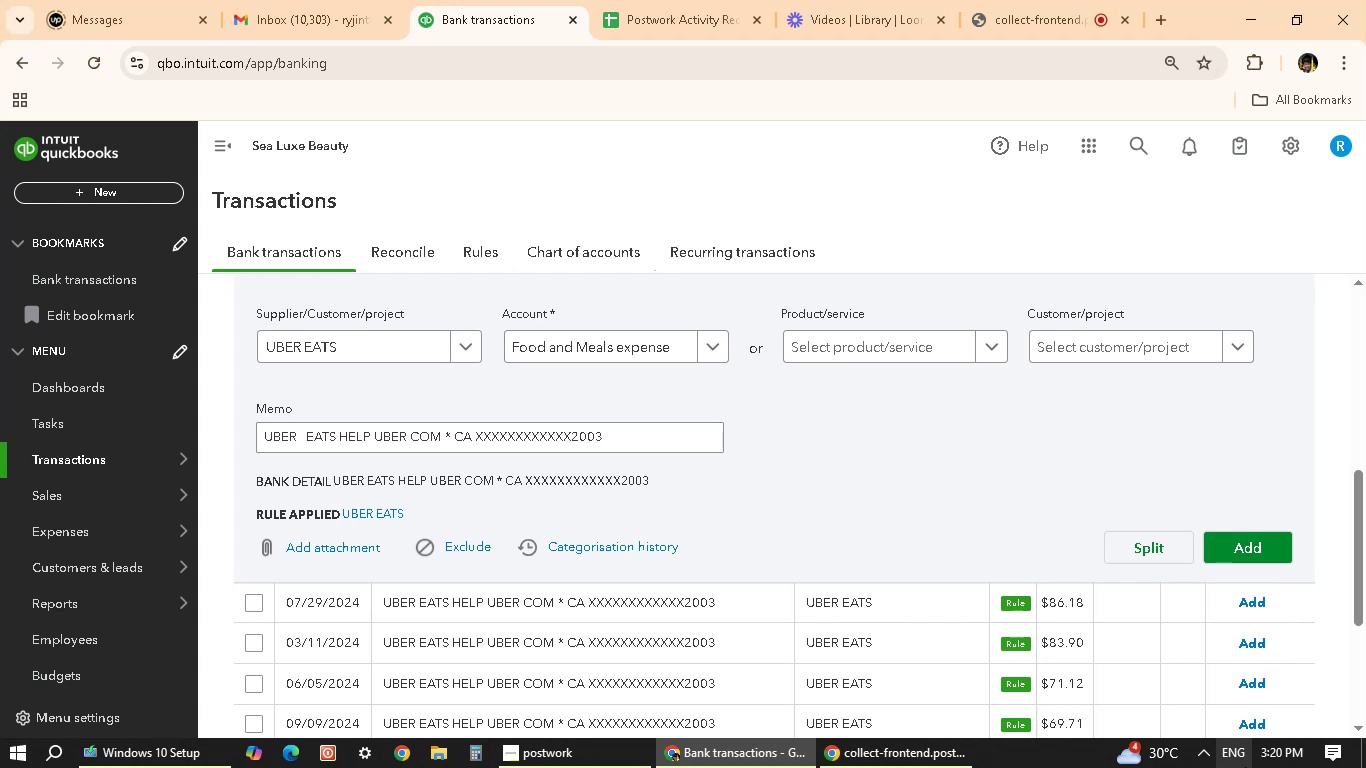 
wait(26.87)
 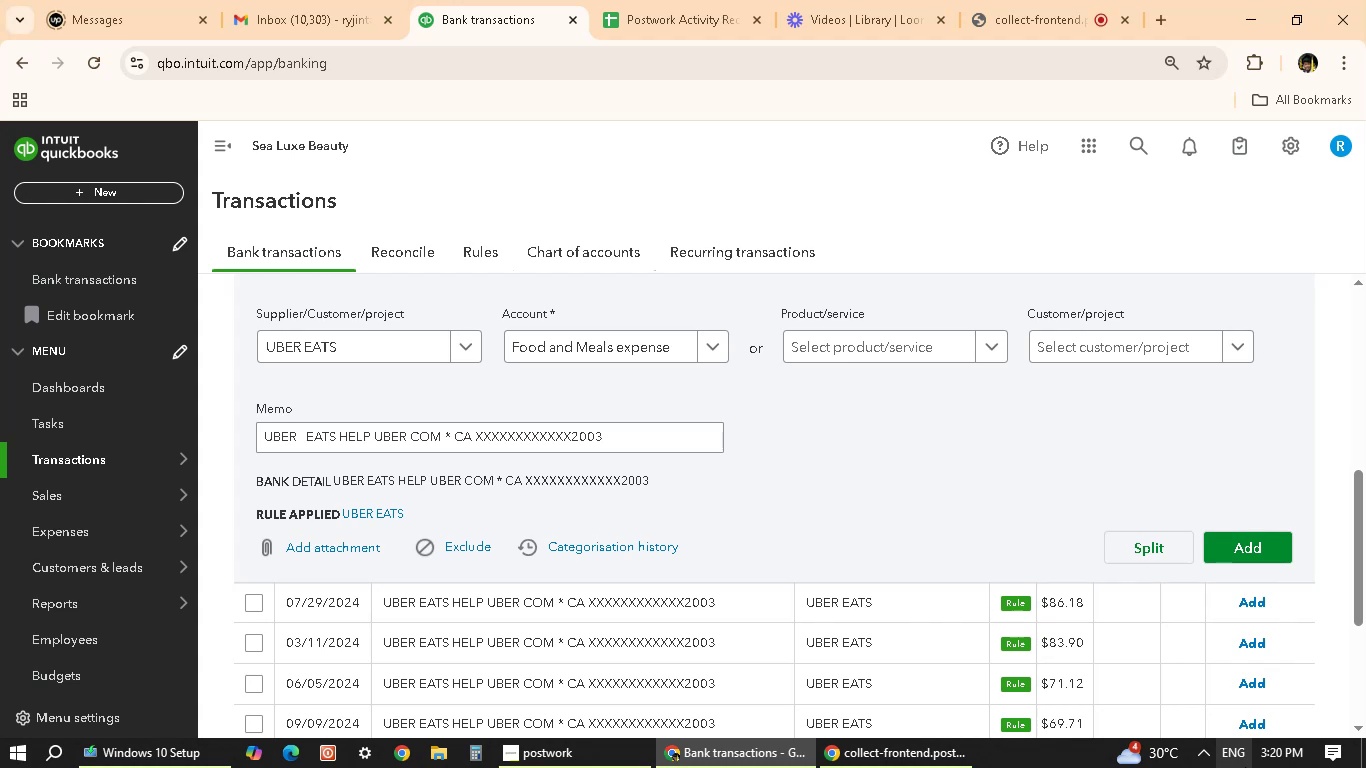 
left_click([1251, 549])
 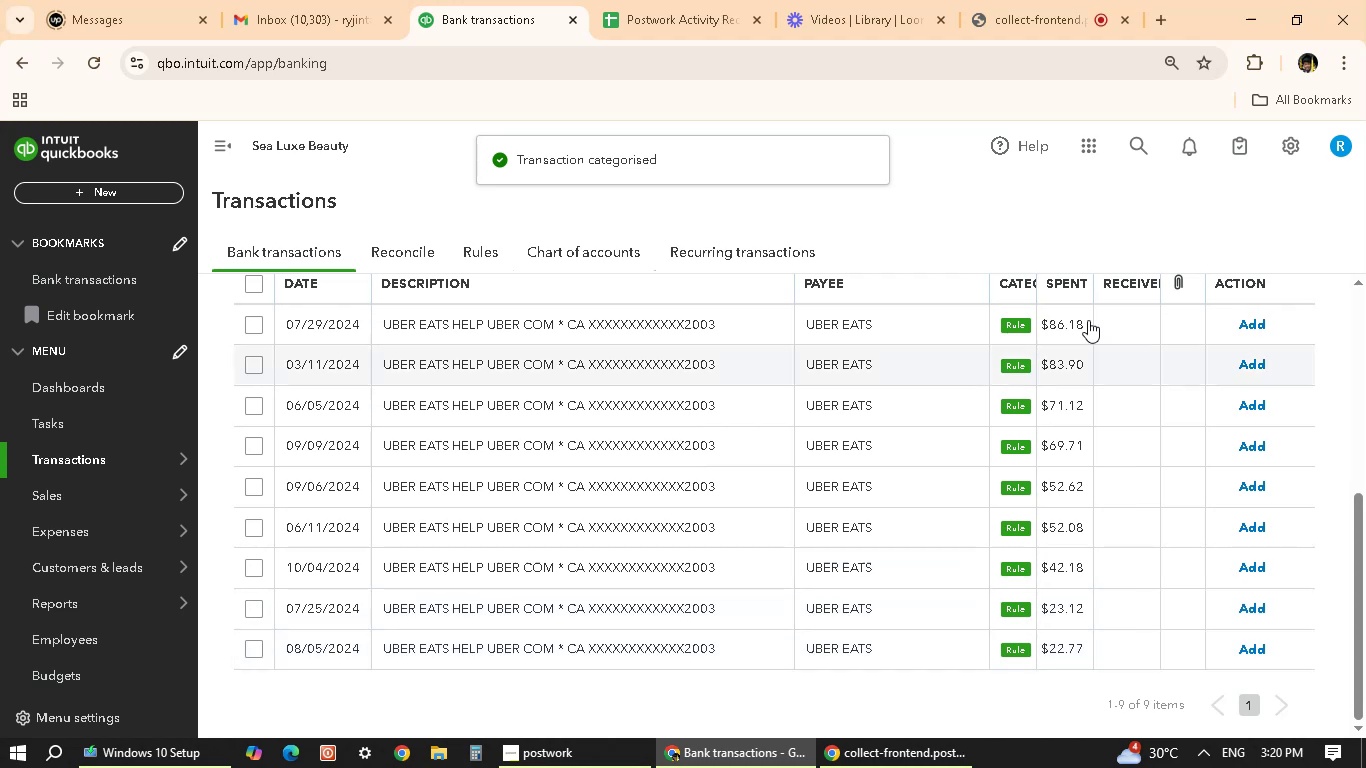 
wait(6.0)
 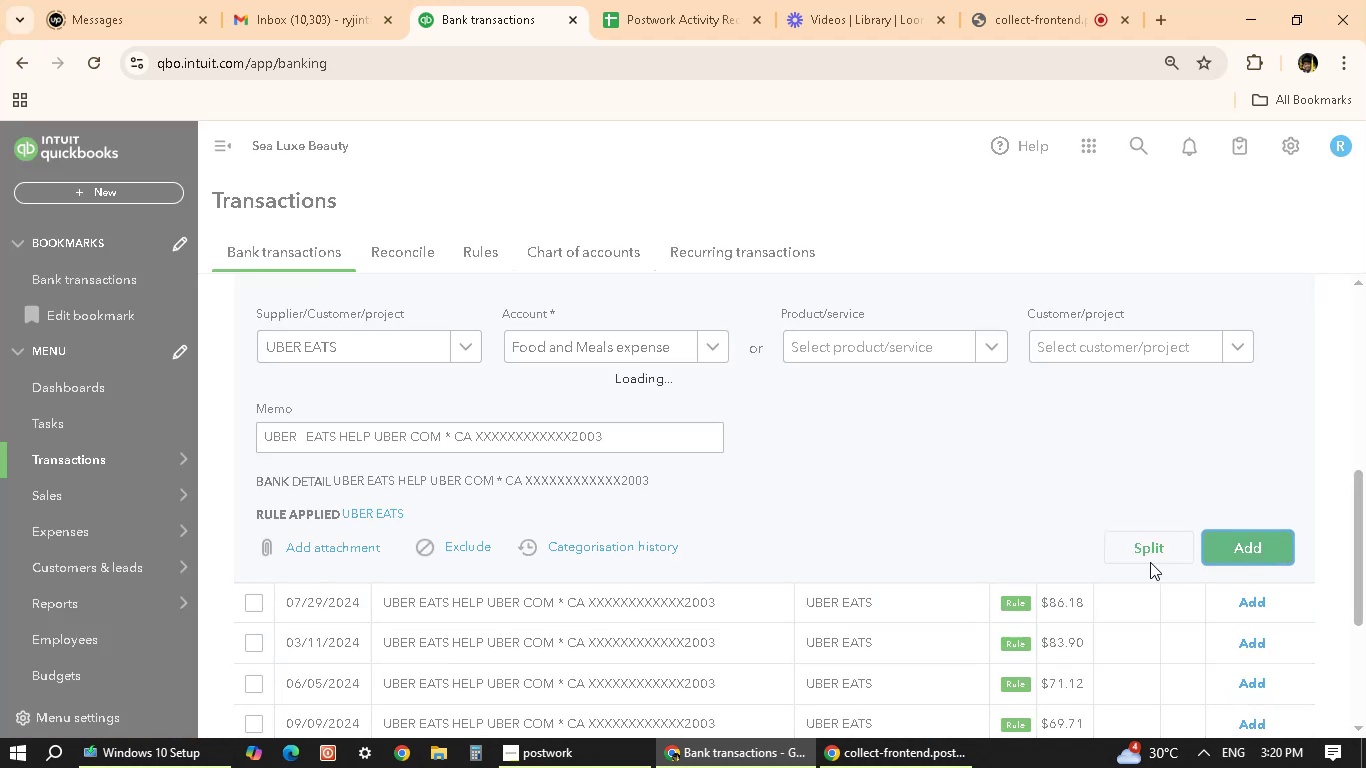 
left_click([910, 335])
 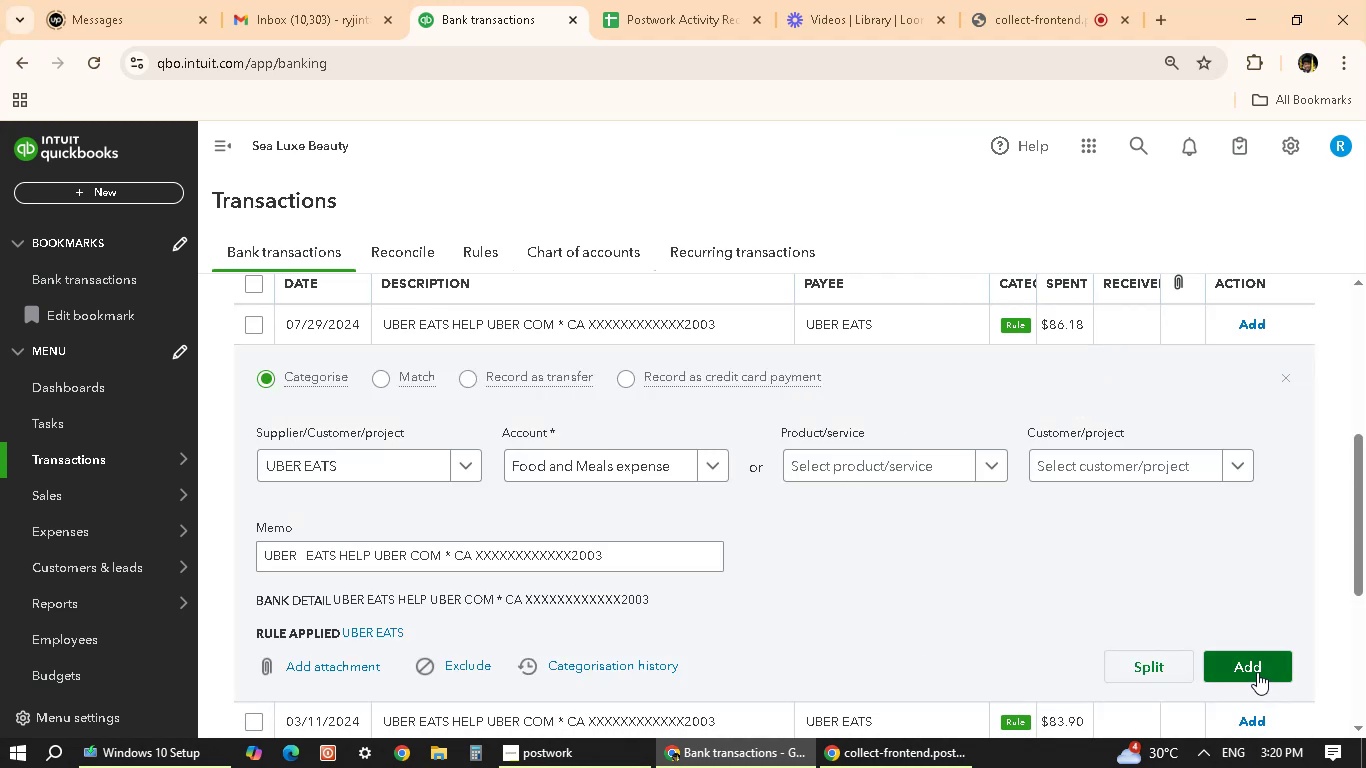 
left_click([1258, 669])
 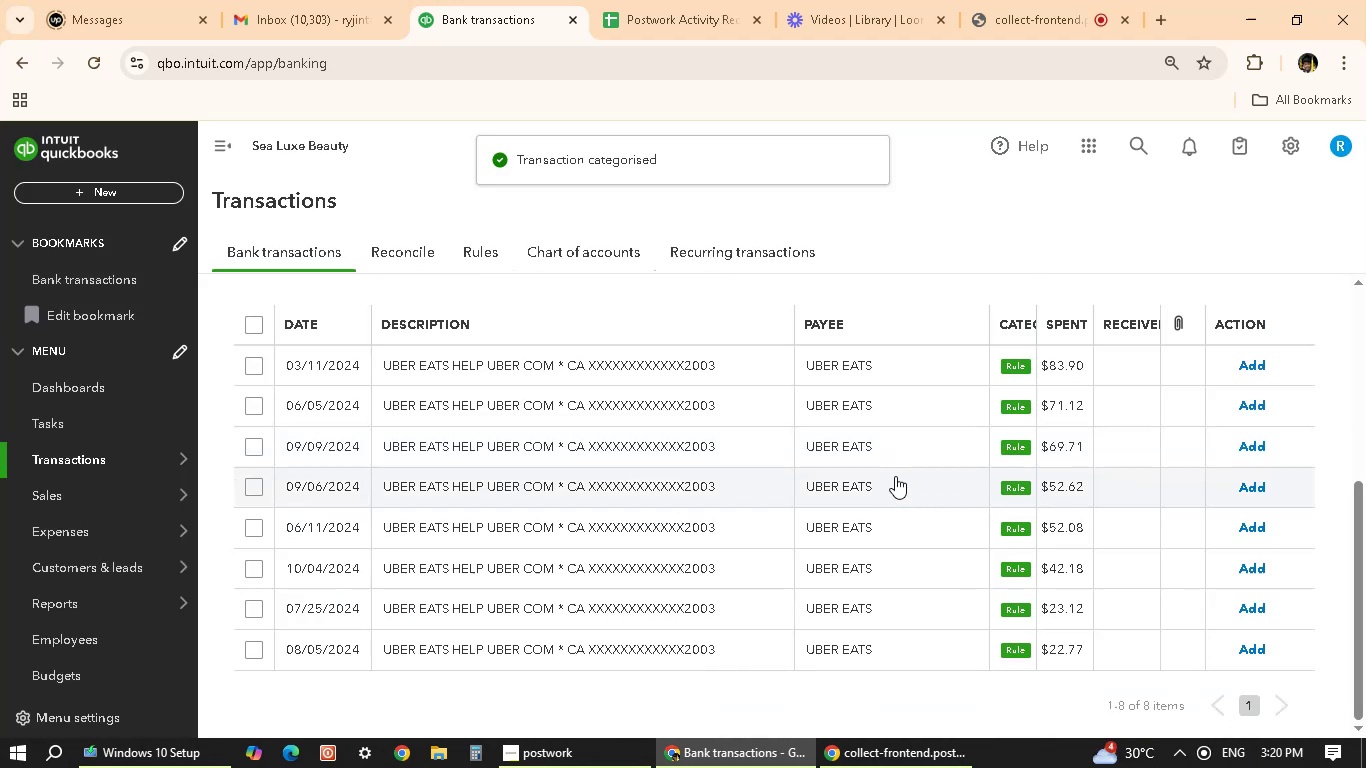 
left_click([918, 369])
 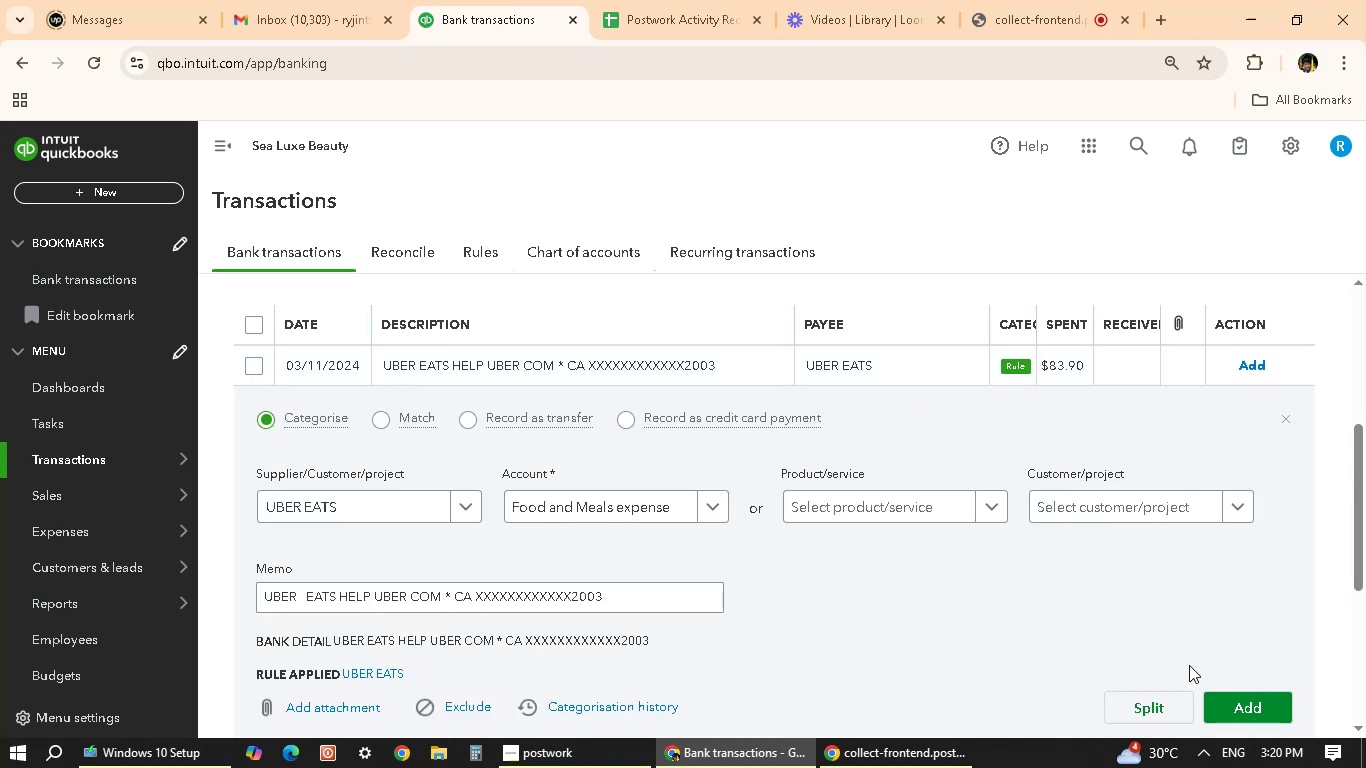 
left_click([1244, 704])
 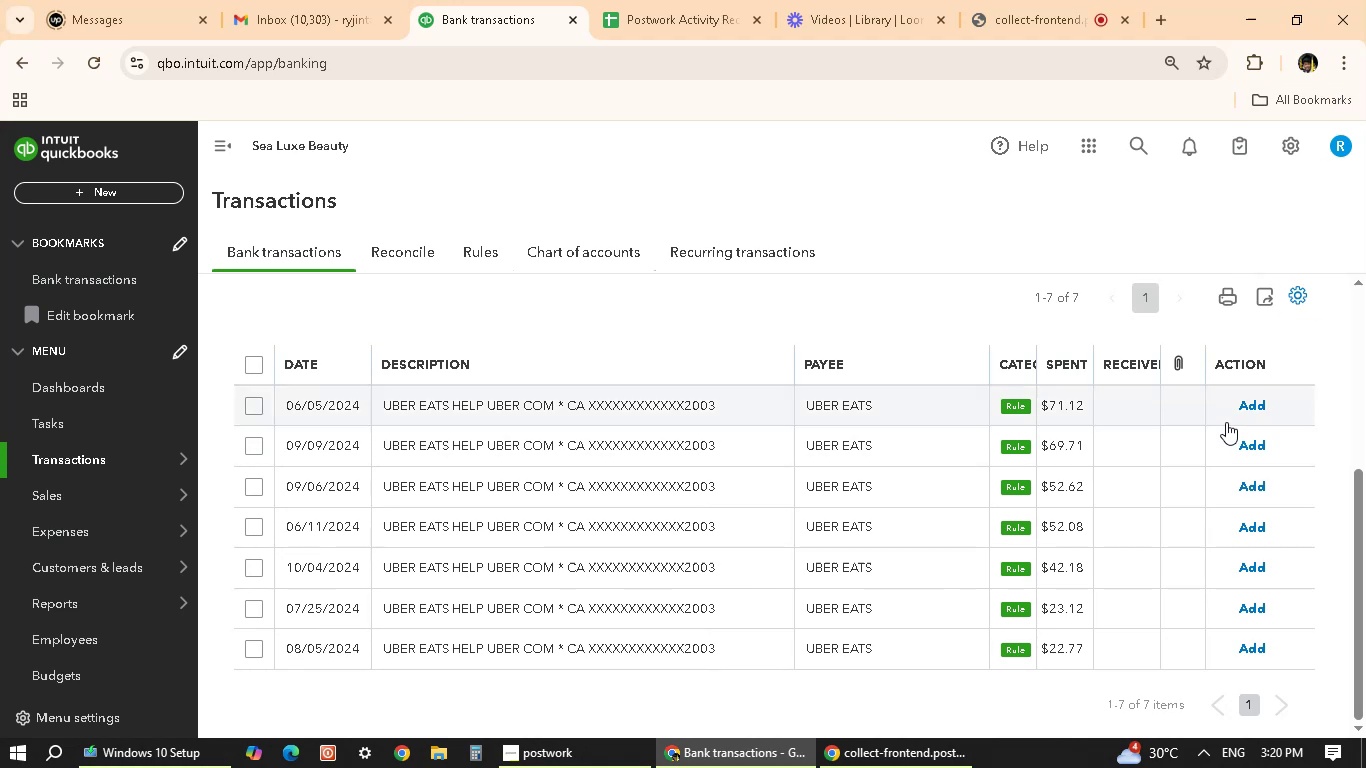 
wait(18.74)
 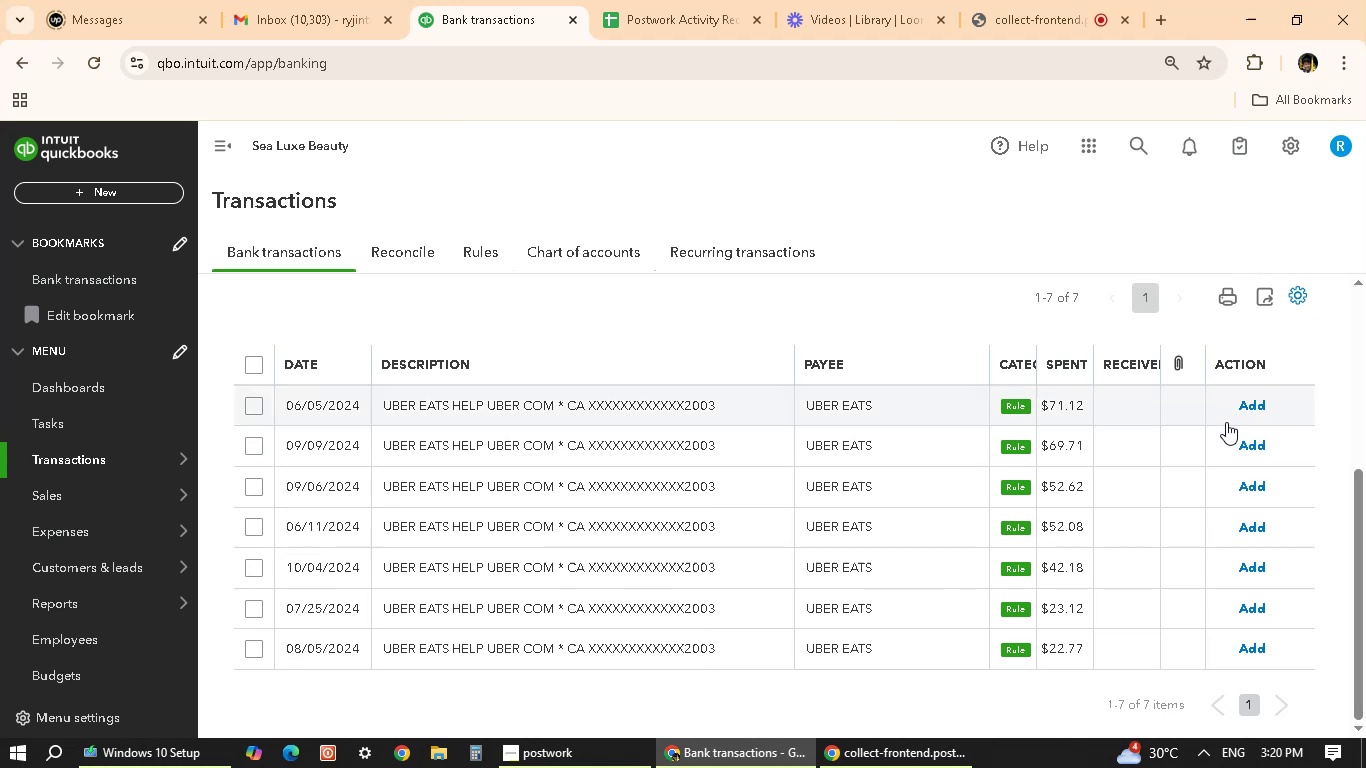 
left_click([555, 402])
 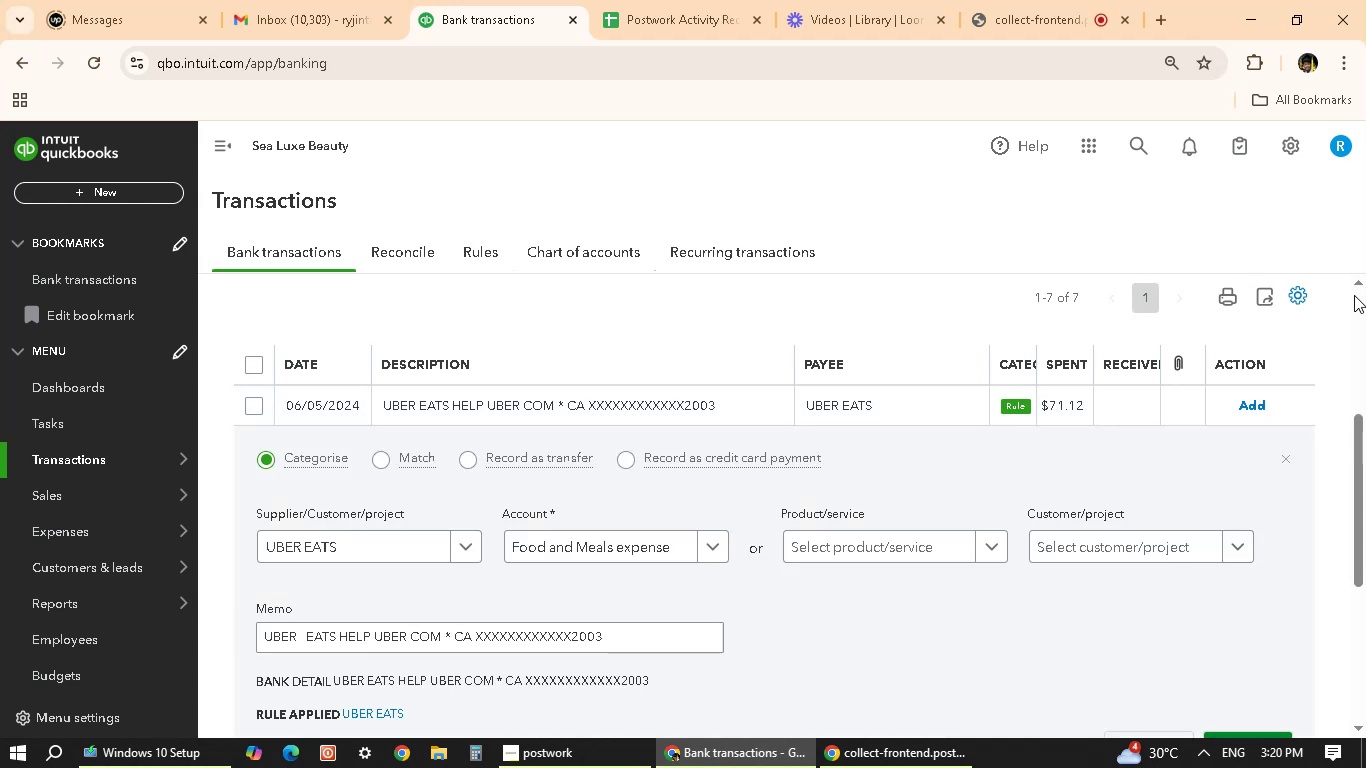 
scroll: coordinate [1285, 507], scroll_direction: down, amount: 1.0
 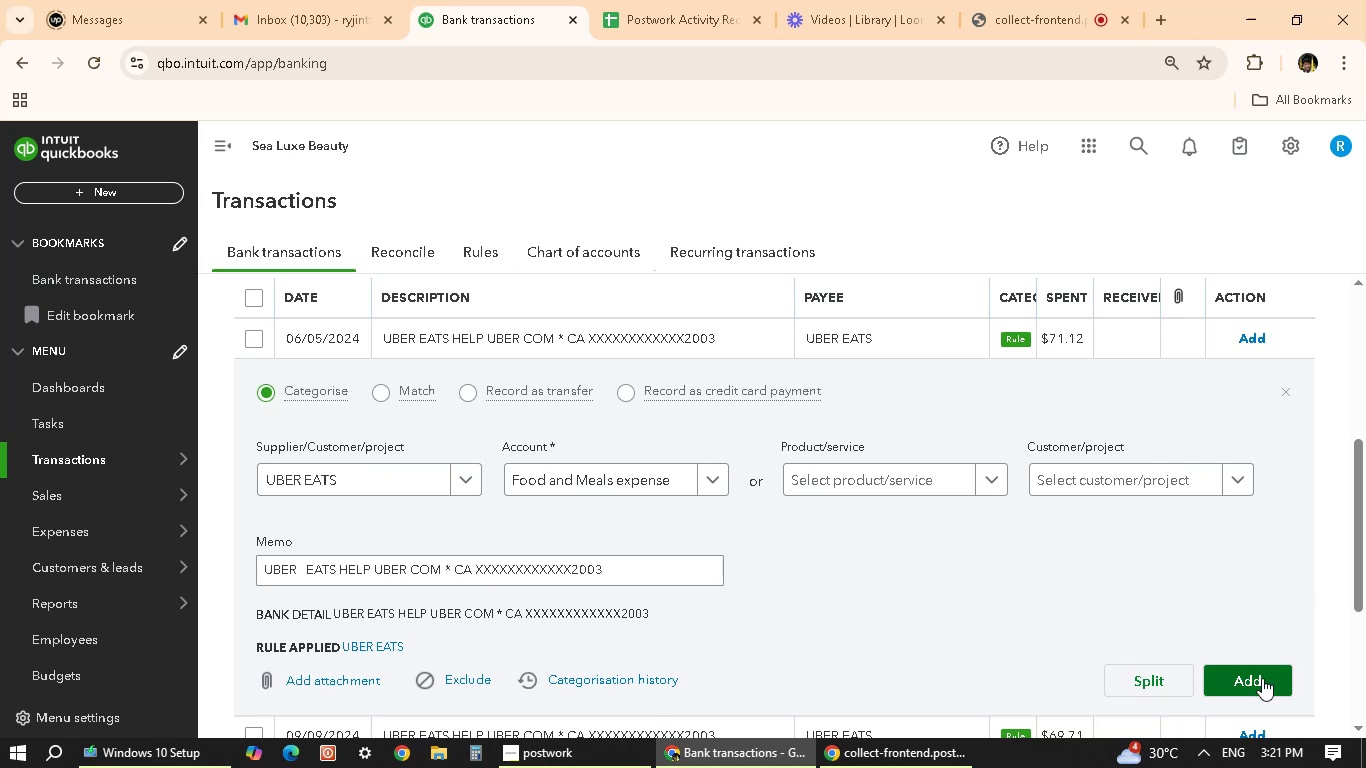 
left_click([1262, 678])
 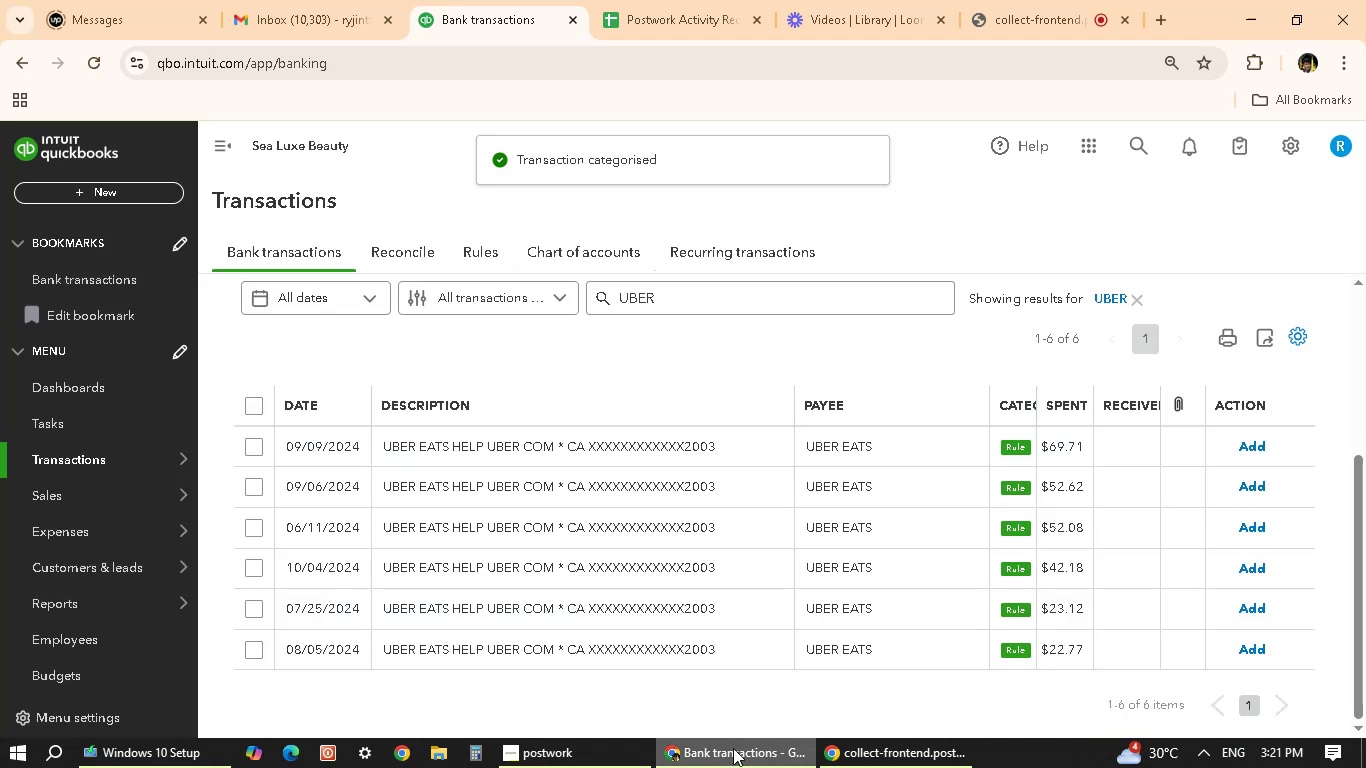 
left_click([837, 441])
 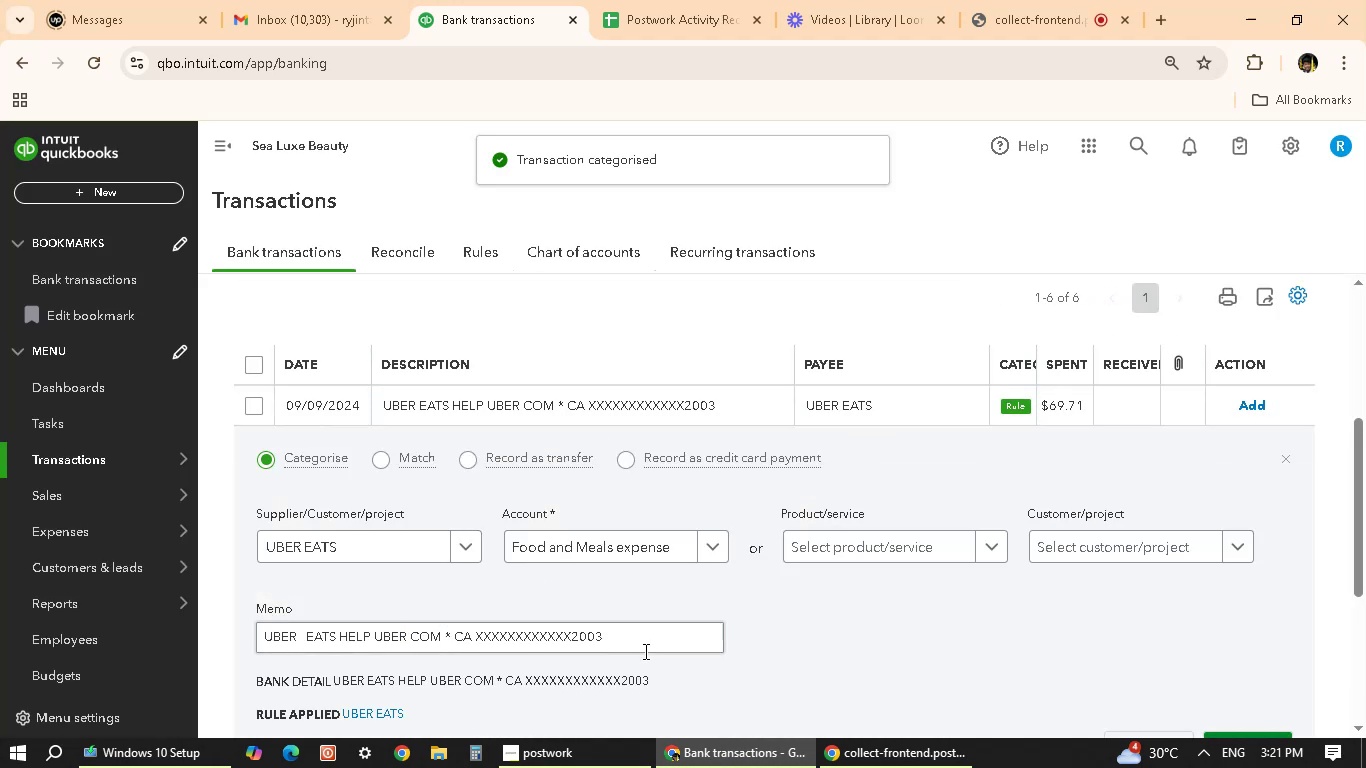 
scroll: coordinate [656, 638], scroll_direction: down, amount: 2.0
 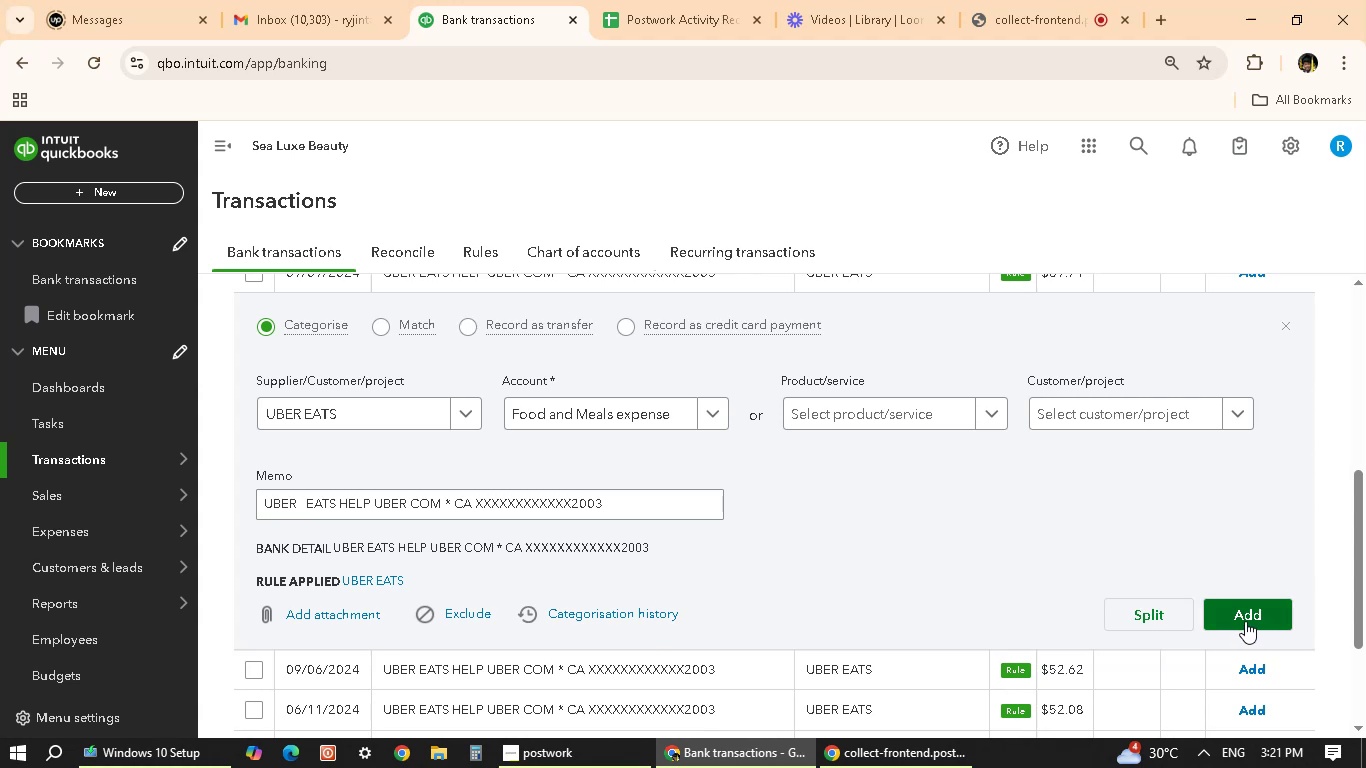 
wait(7.66)
 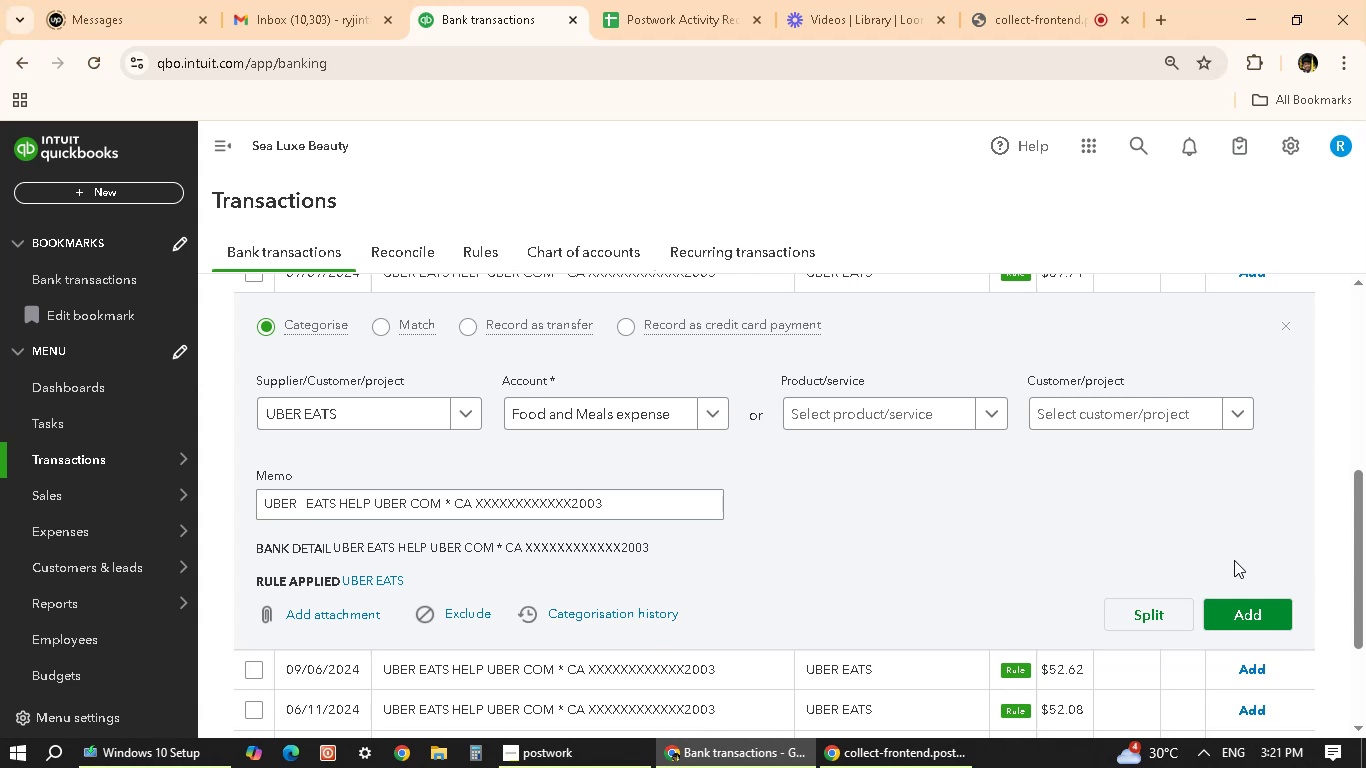 
left_click([1245, 621])
 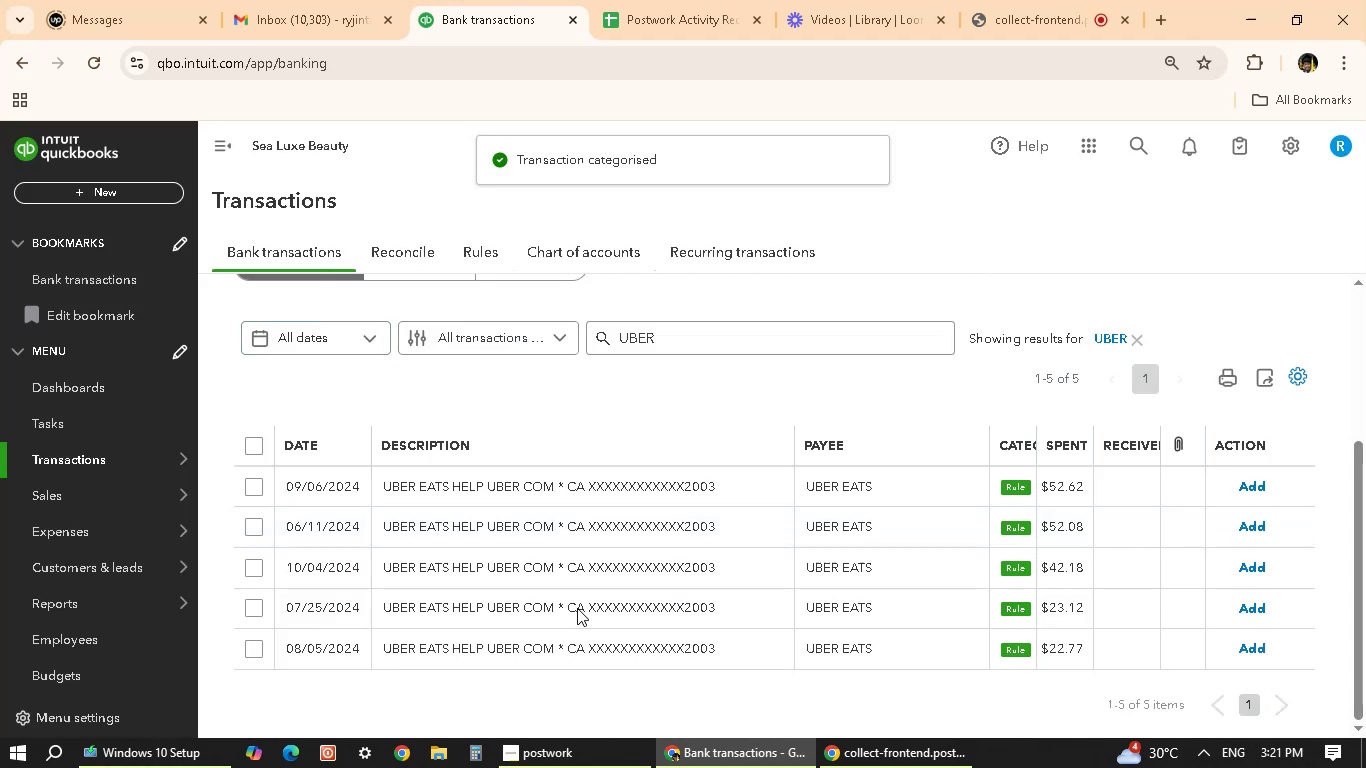 
left_click([679, 486])
 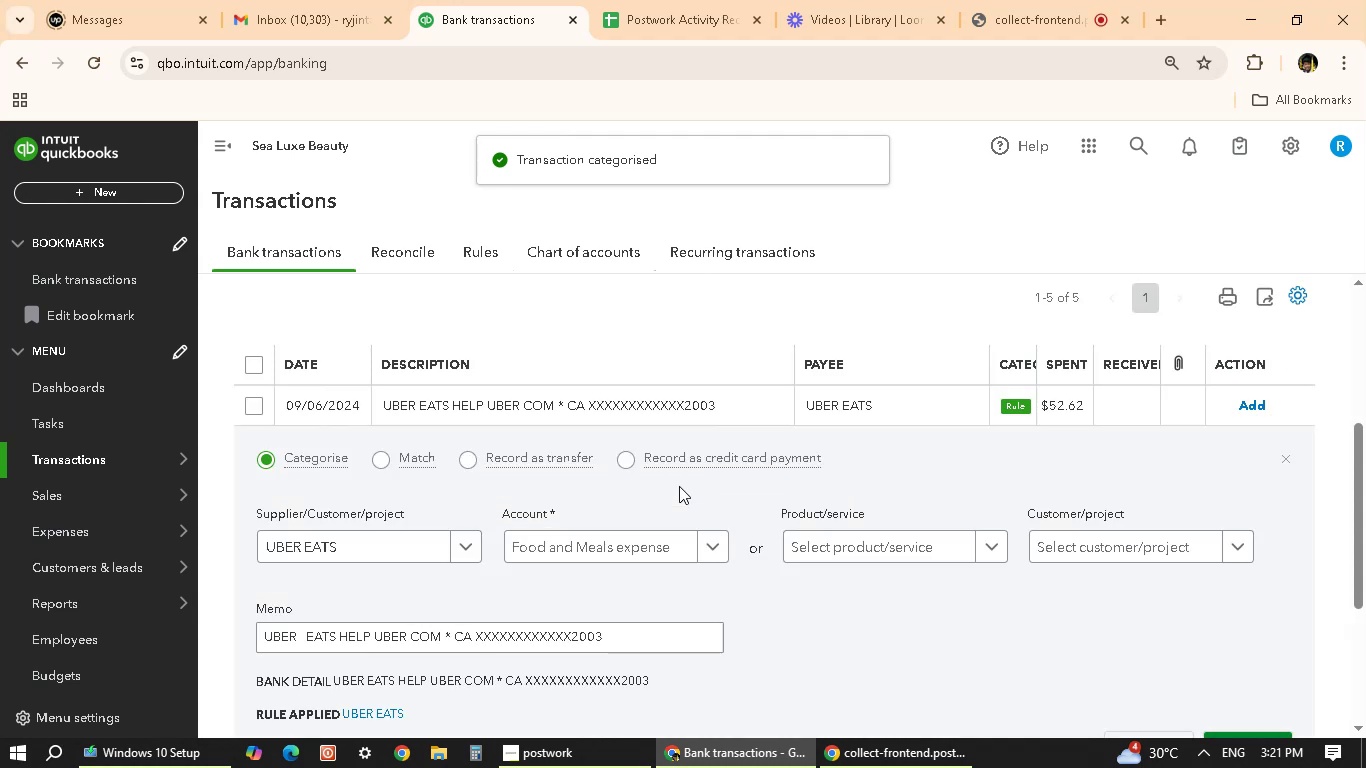 
scroll: coordinate [679, 486], scroll_direction: down, amount: 2.0
 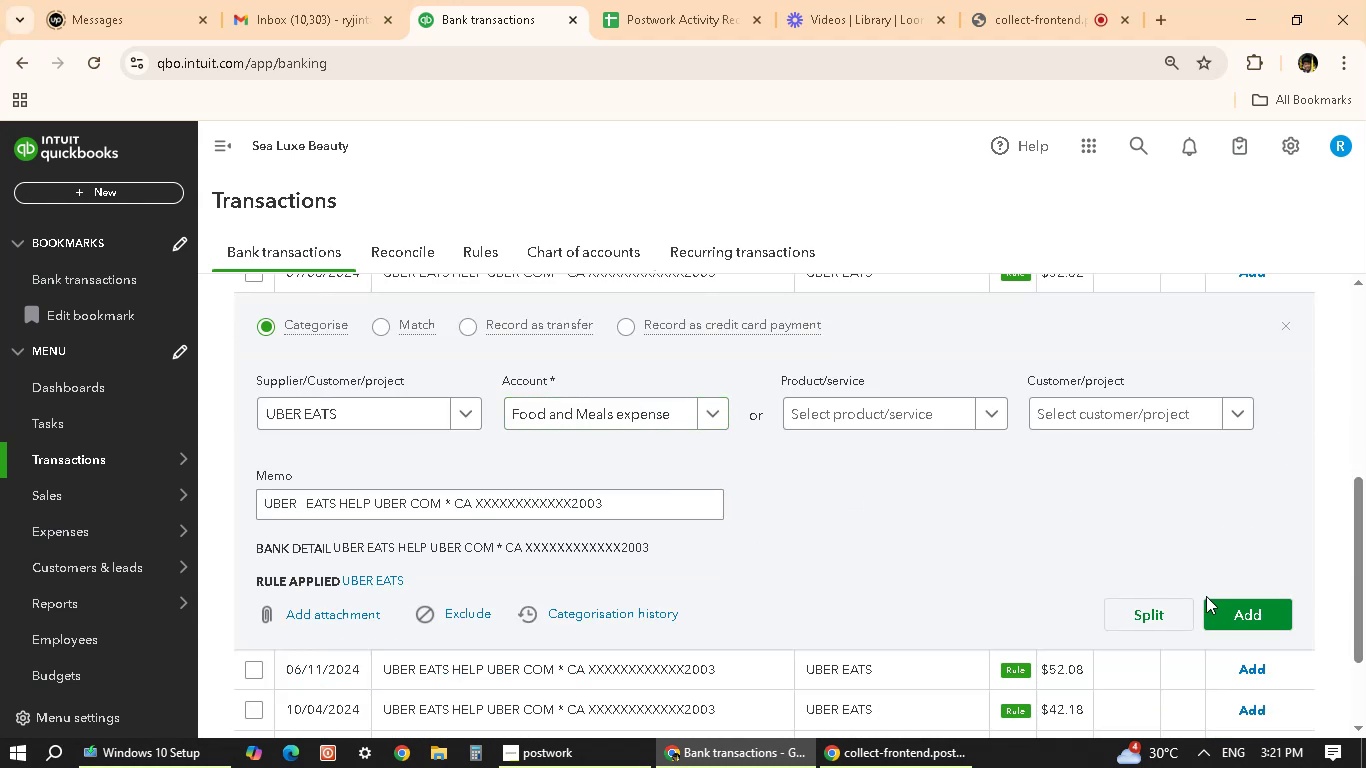 
wait(10.02)
 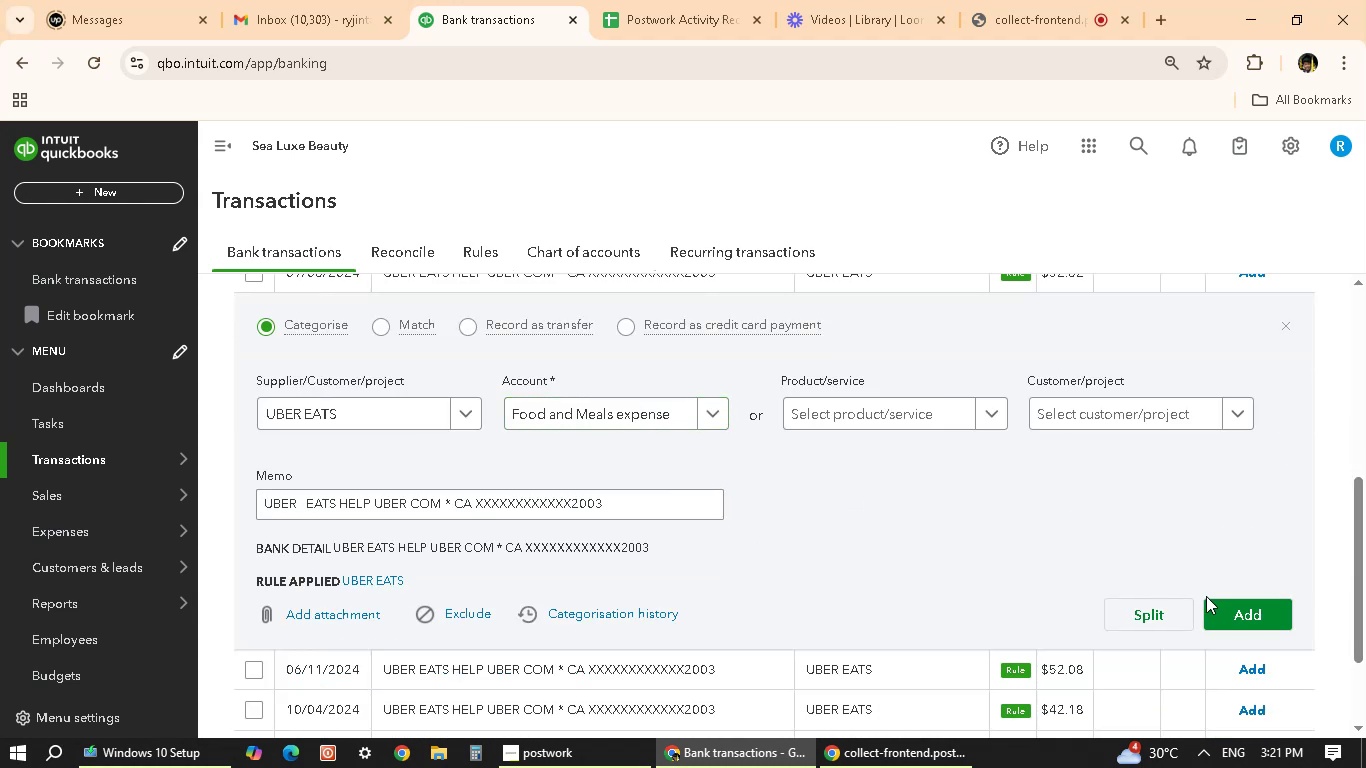 
left_click([1228, 623])
 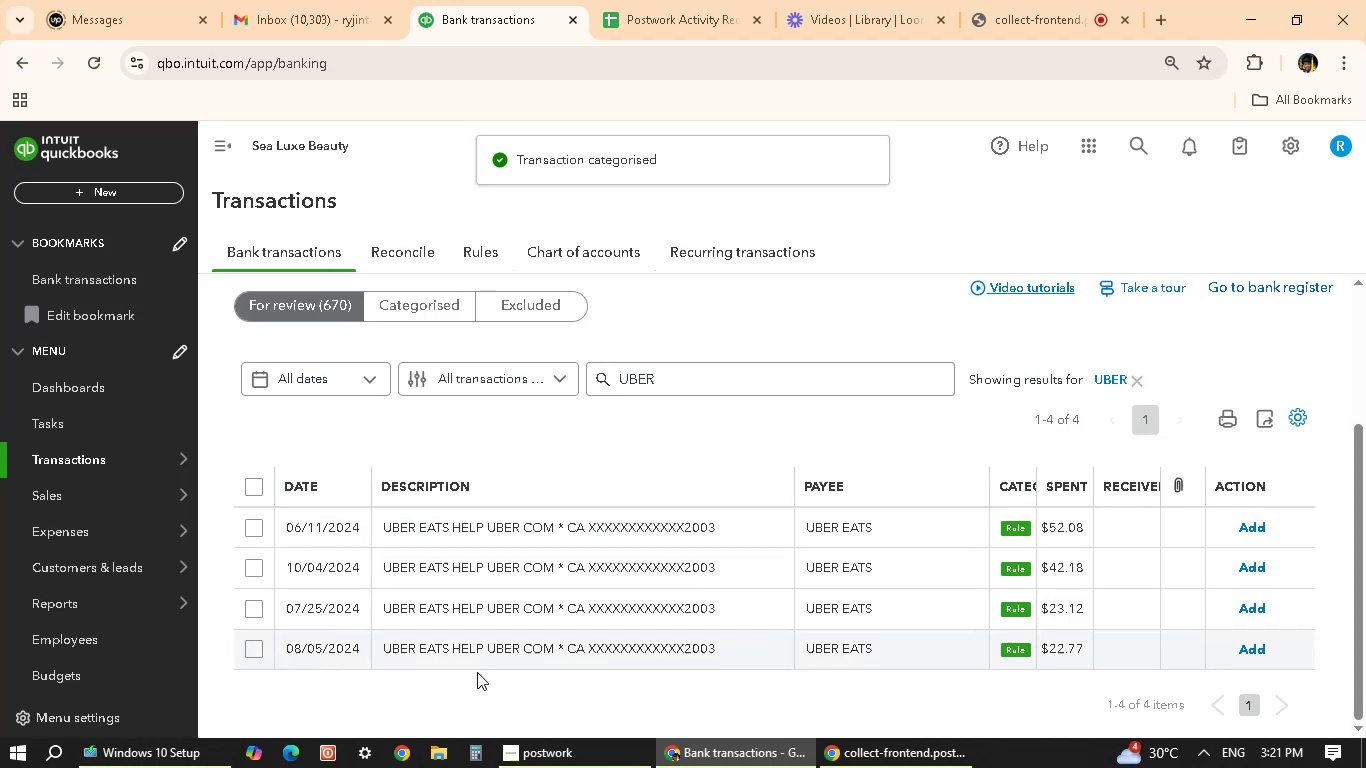 
wait(5.99)
 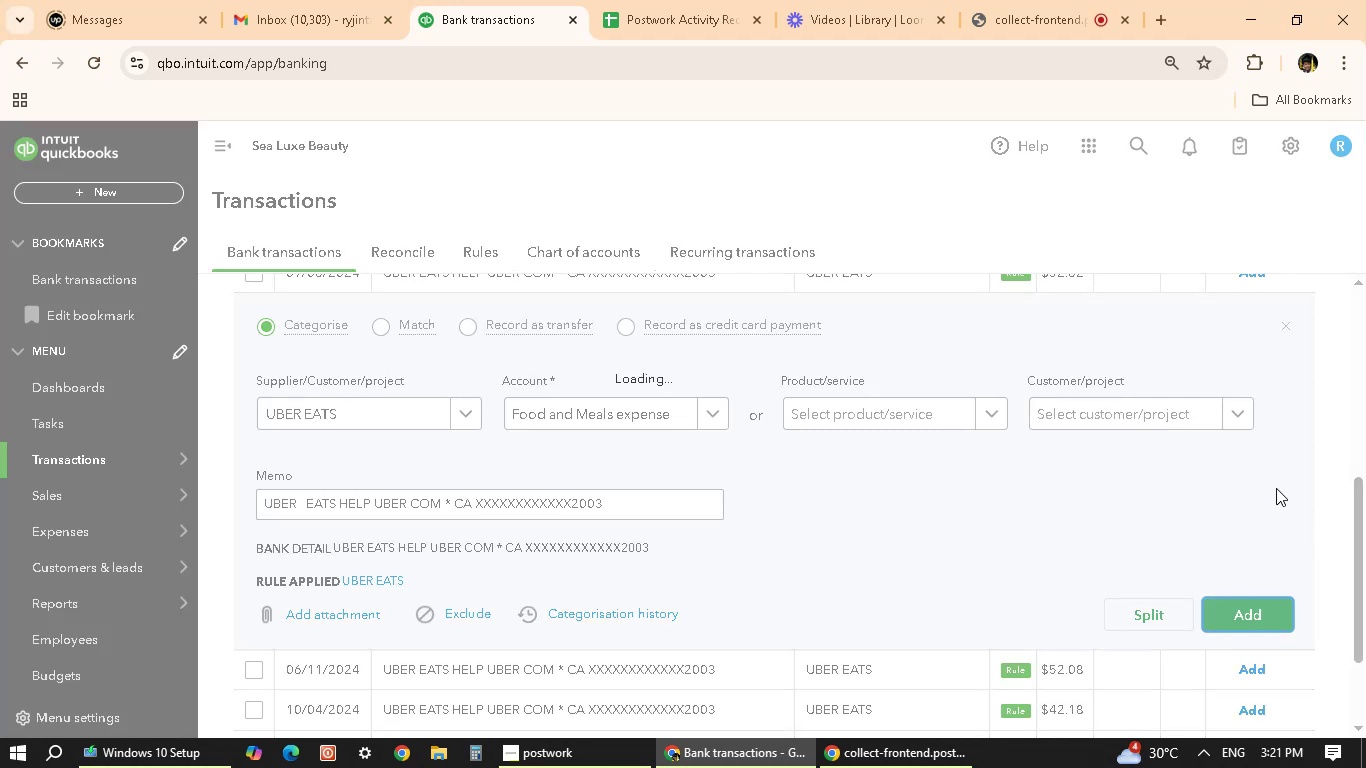 
left_click([856, 531])
 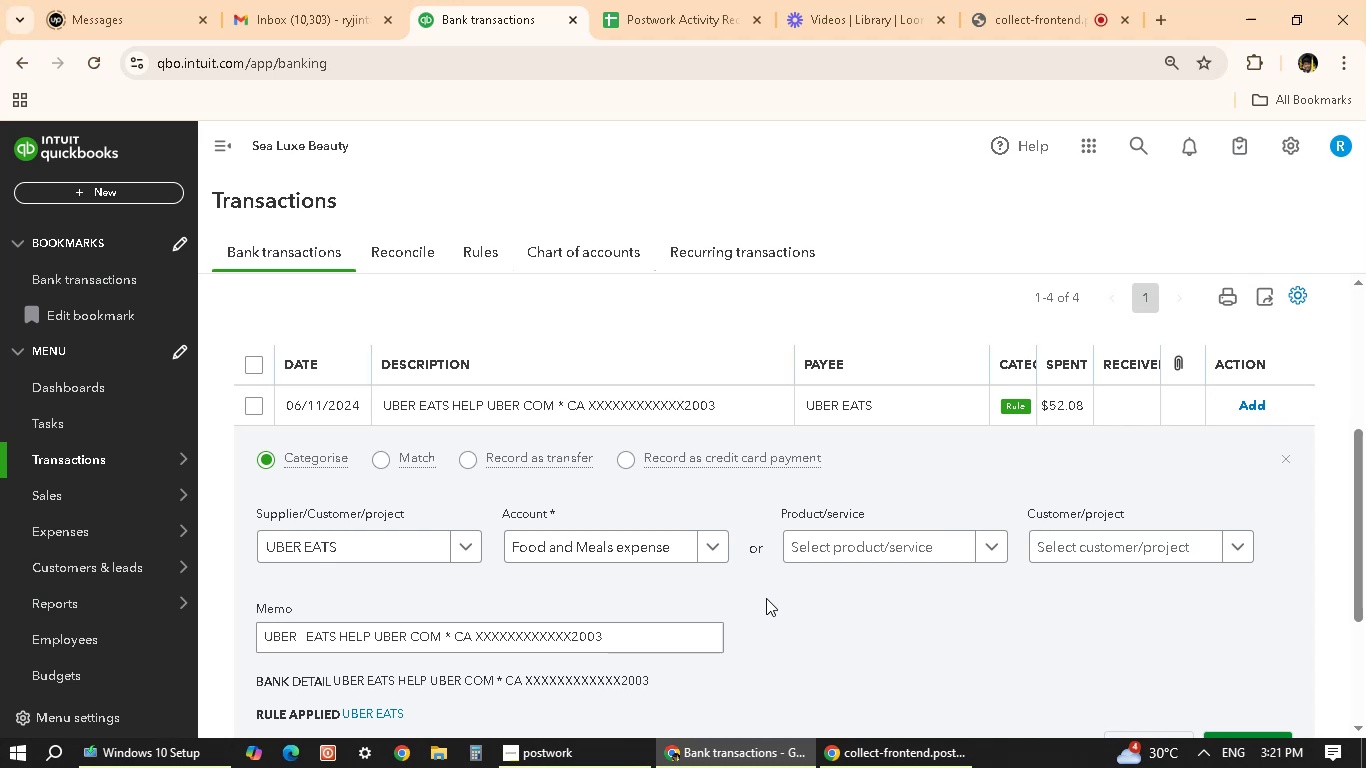 
scroll: coordinate [766, 598], scroll_direction: down, amount: 1.0
 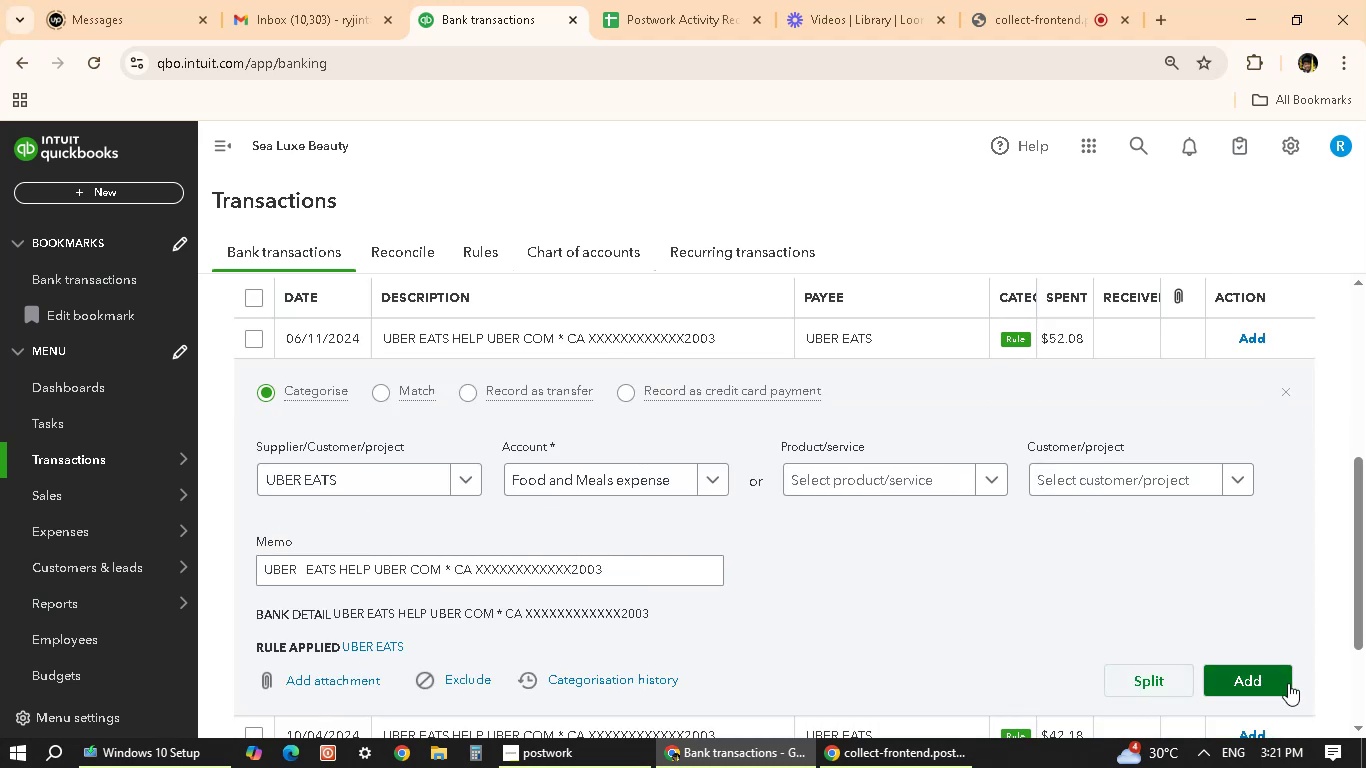 
left_click([1277, 682])
 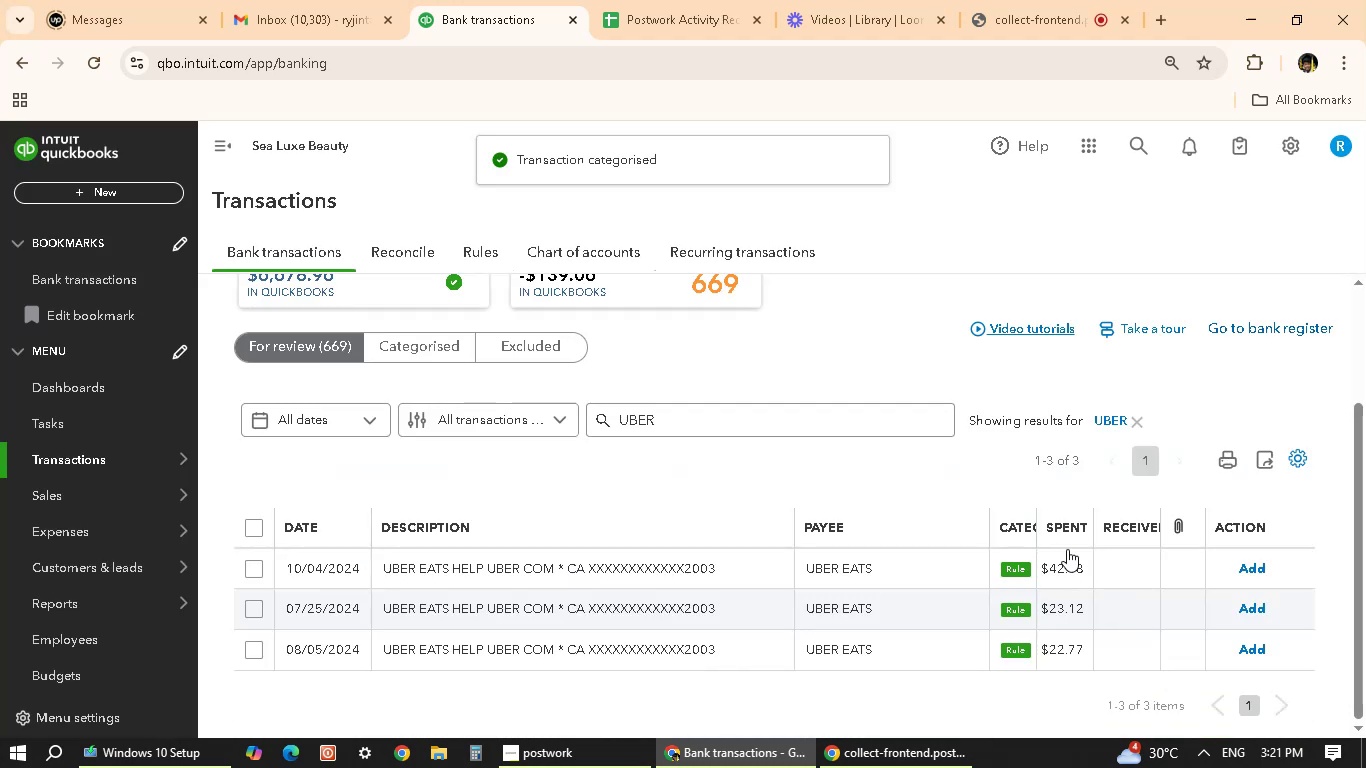 
left_click([872, 567])
 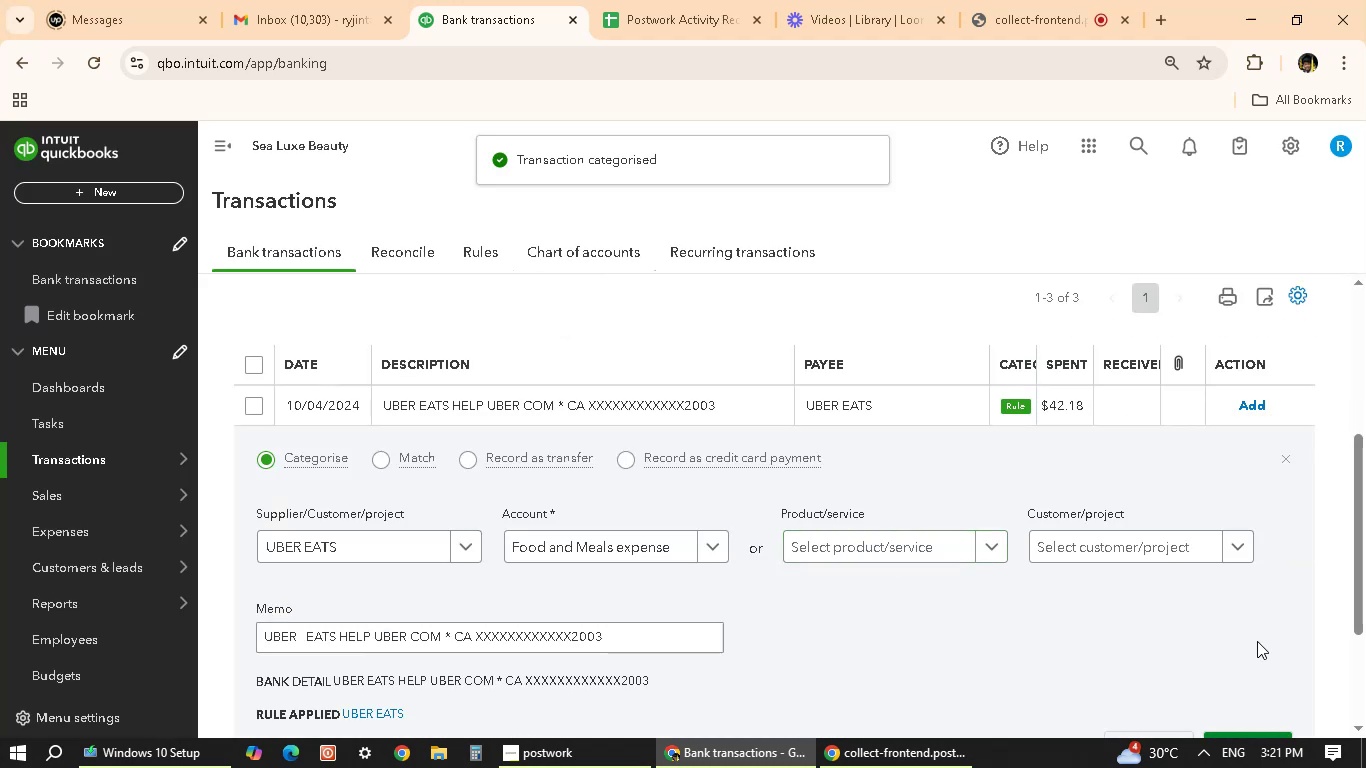 
scroll: coordinate [1257, 641], scroll_direction: down, amount: 1.0
 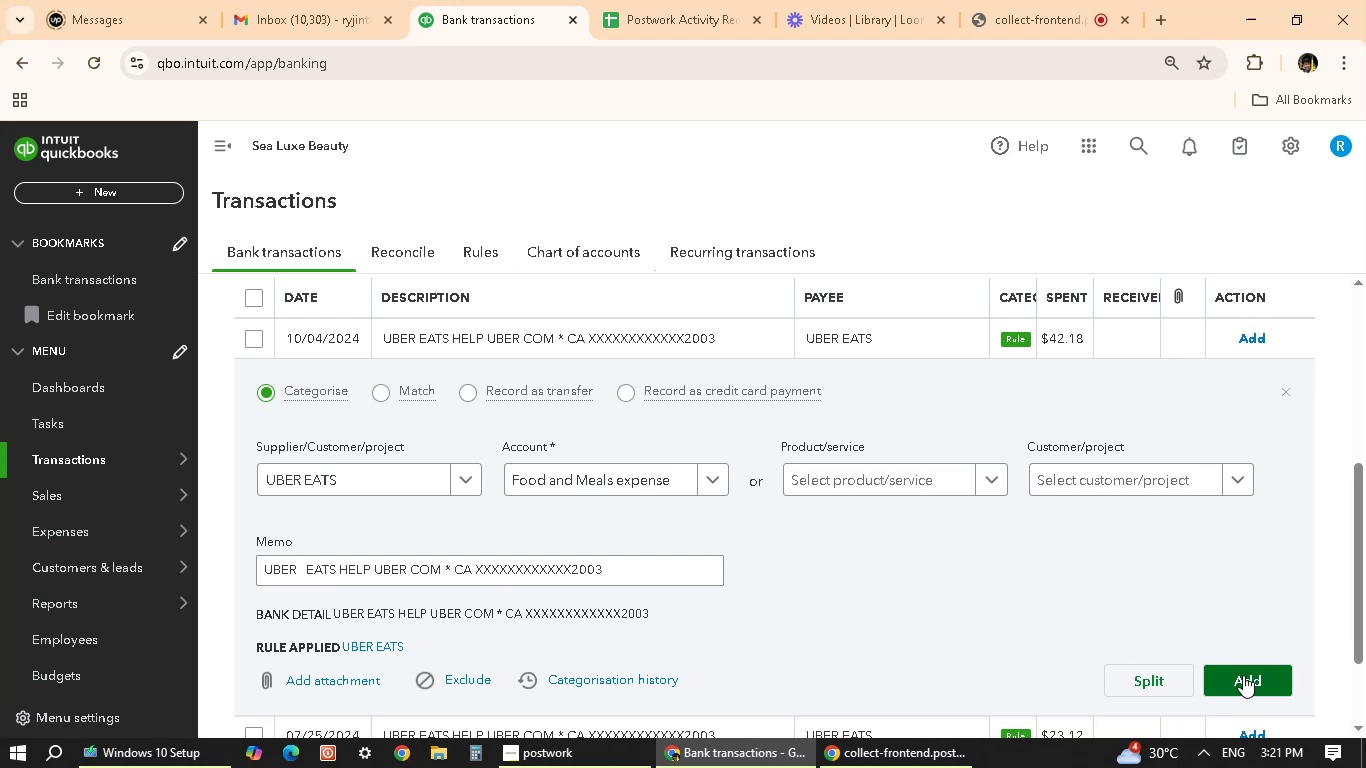 
left_click([1243, 675])
 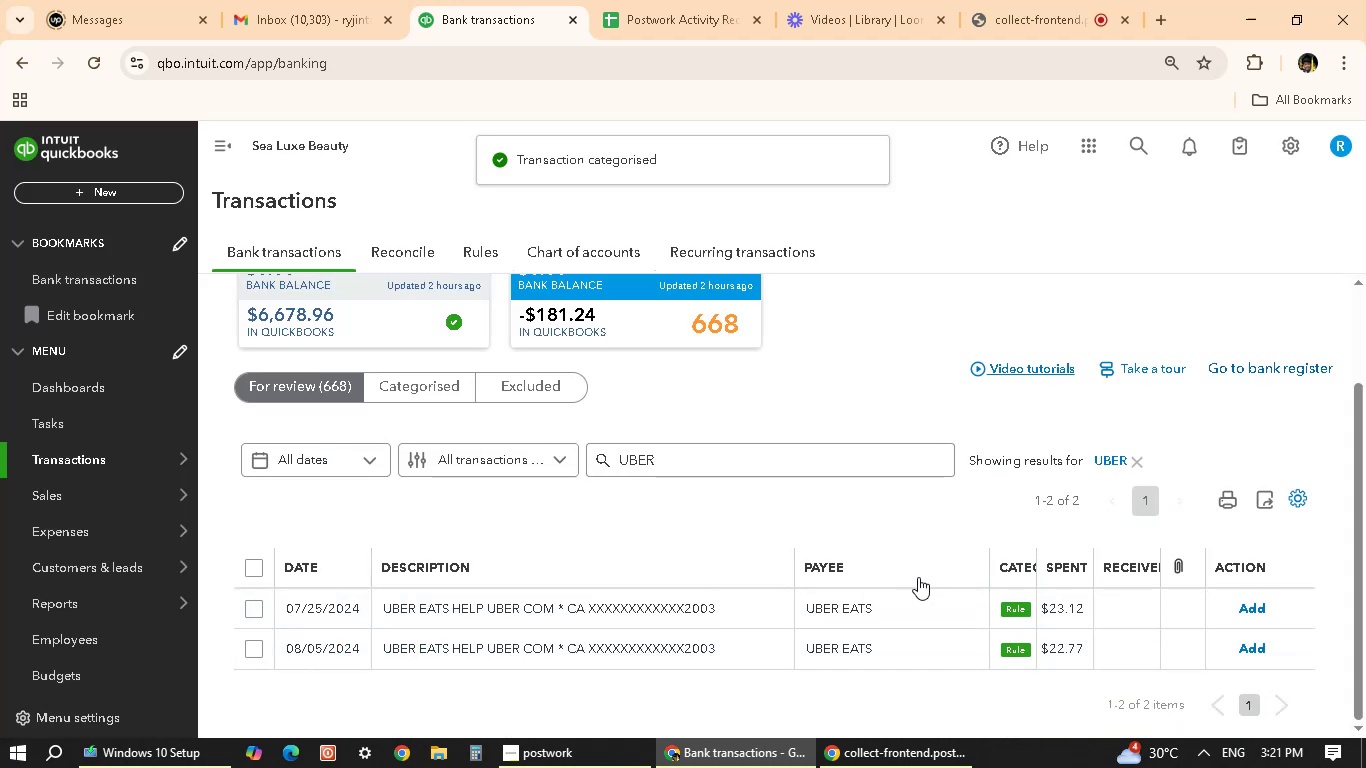 
left_click([913, 596])
 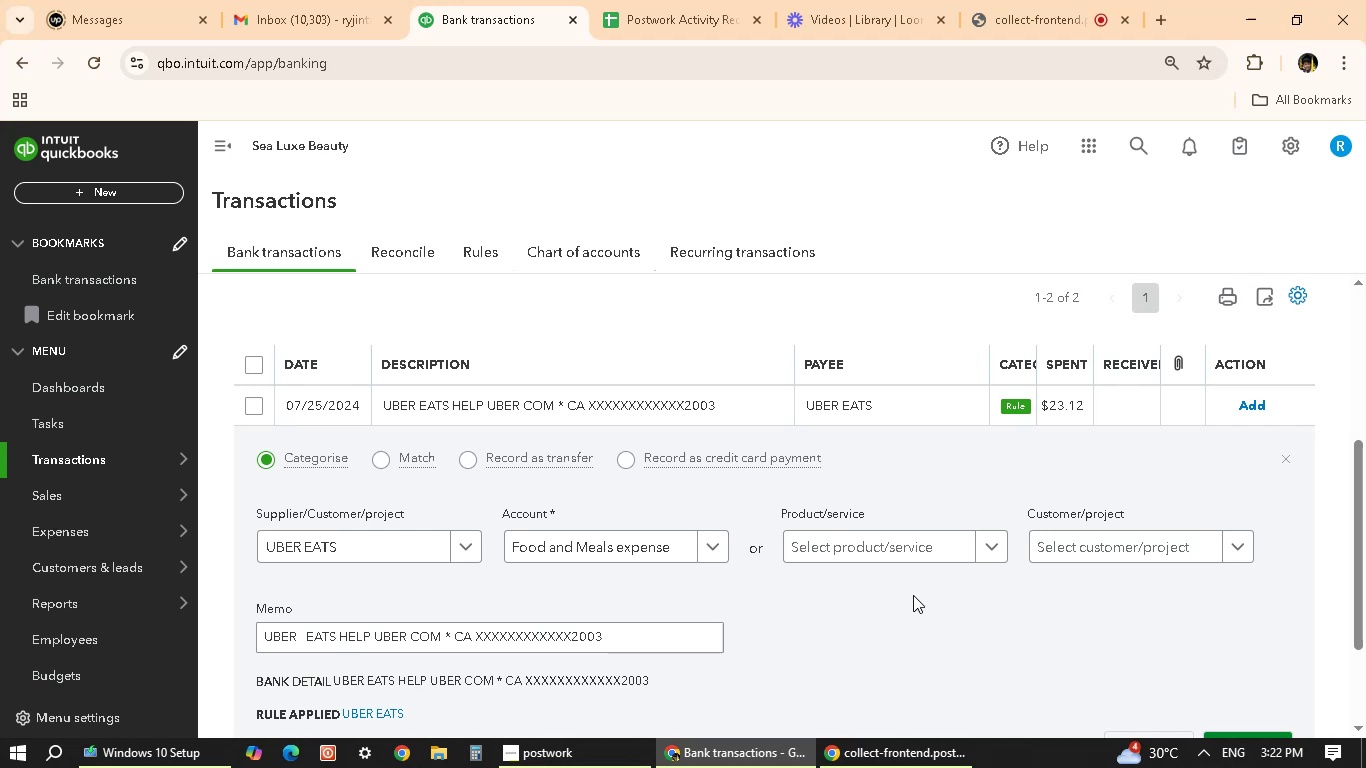 
scroll: coordinate [913, 595], scroll_direction: down, amount: 1.0
 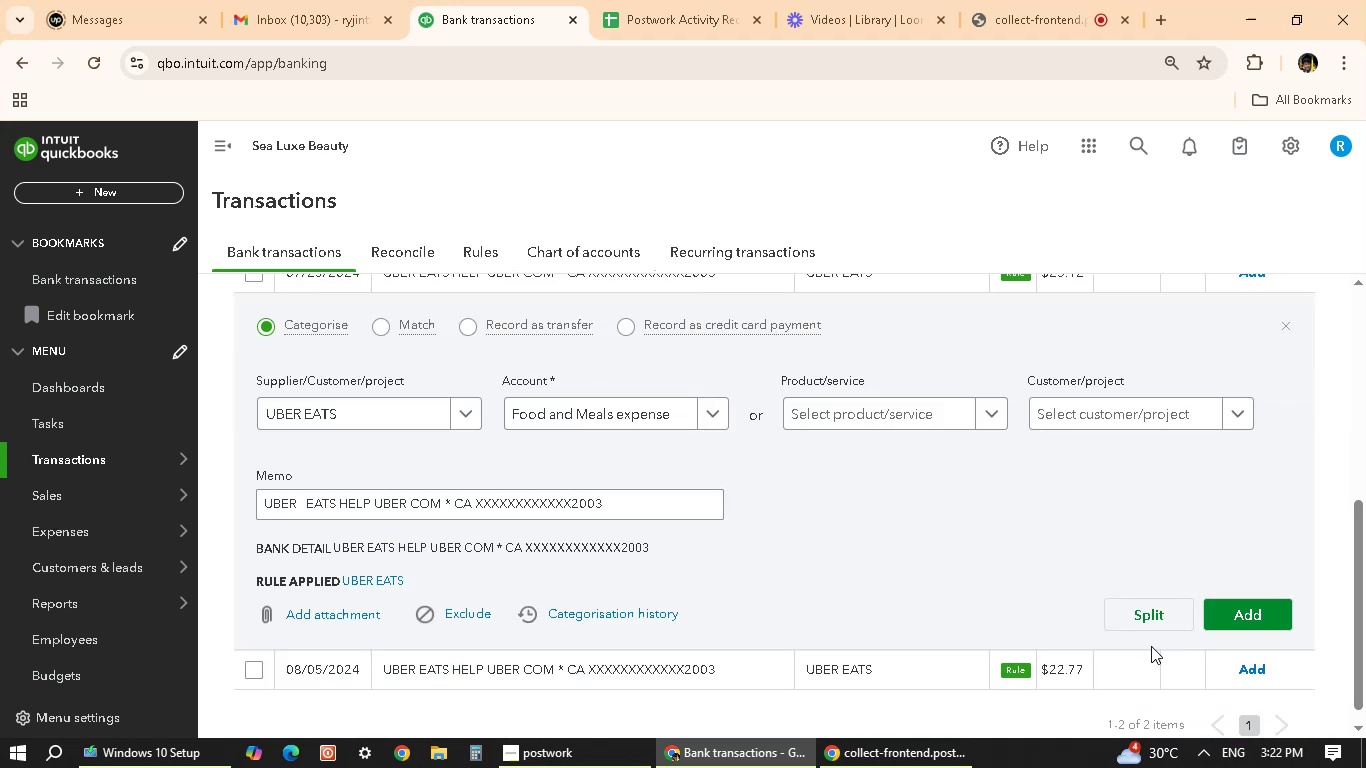 
left_click([1232, 607])
 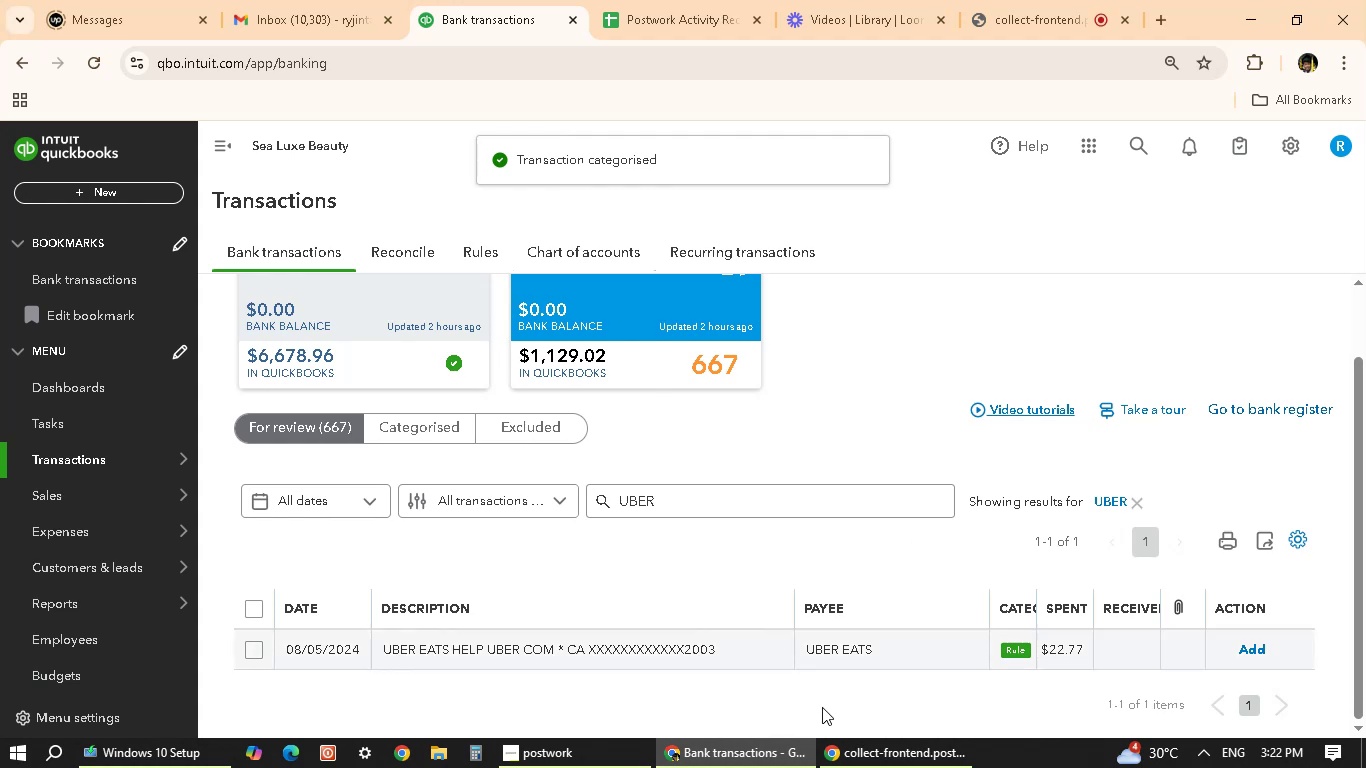 
wait(6.6)
 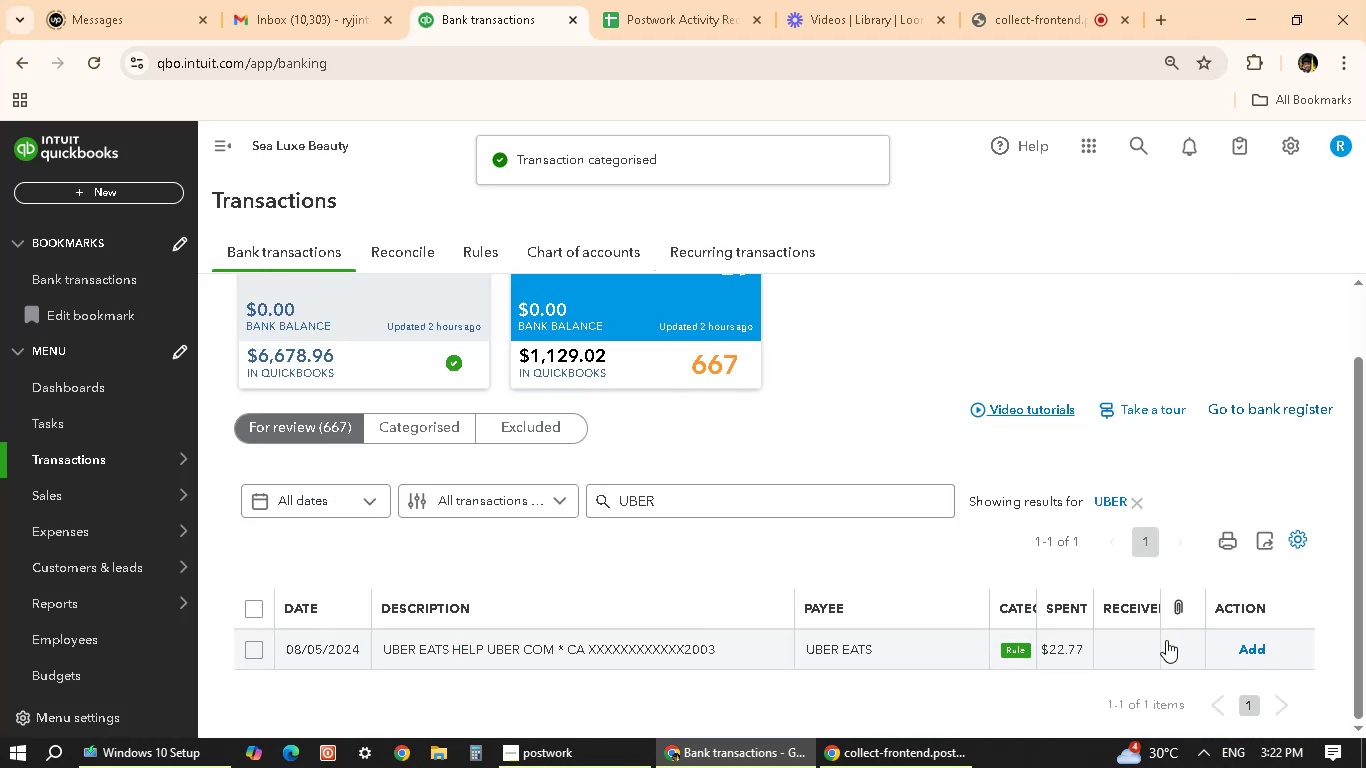 
left_click_drag(start_coordinate=[825, 654], to_coordinate=[819, 653])
 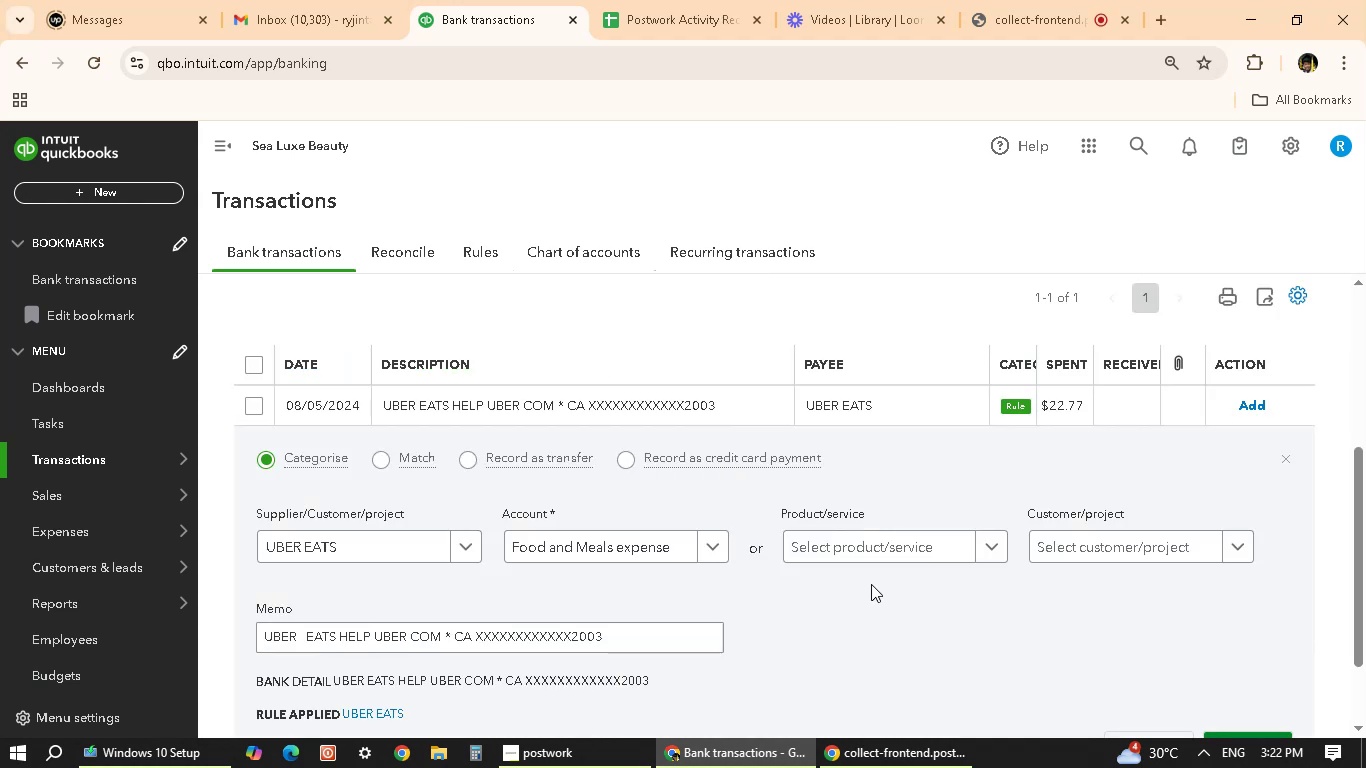 
scroll: coordinate [871, 584], scroll_direction: down, amount: 3.0
 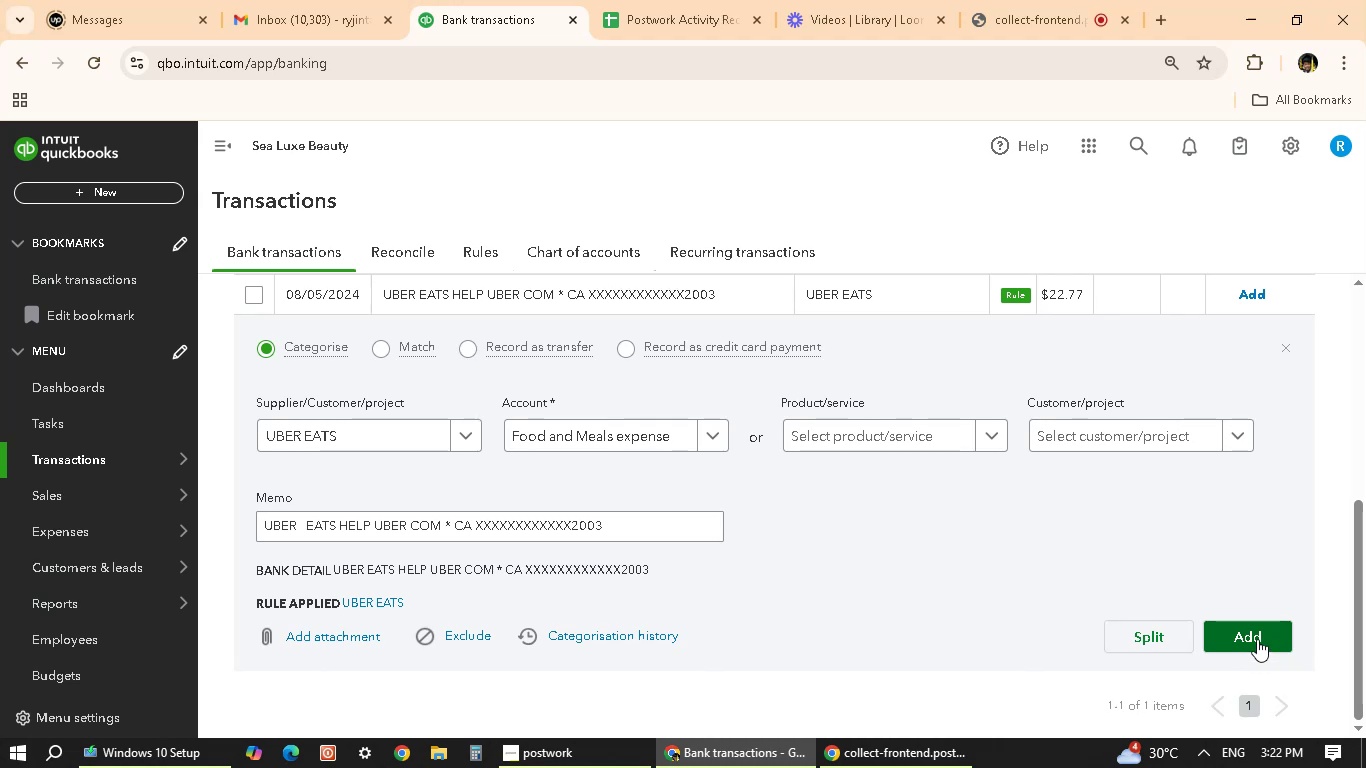 
wait(7.32)
 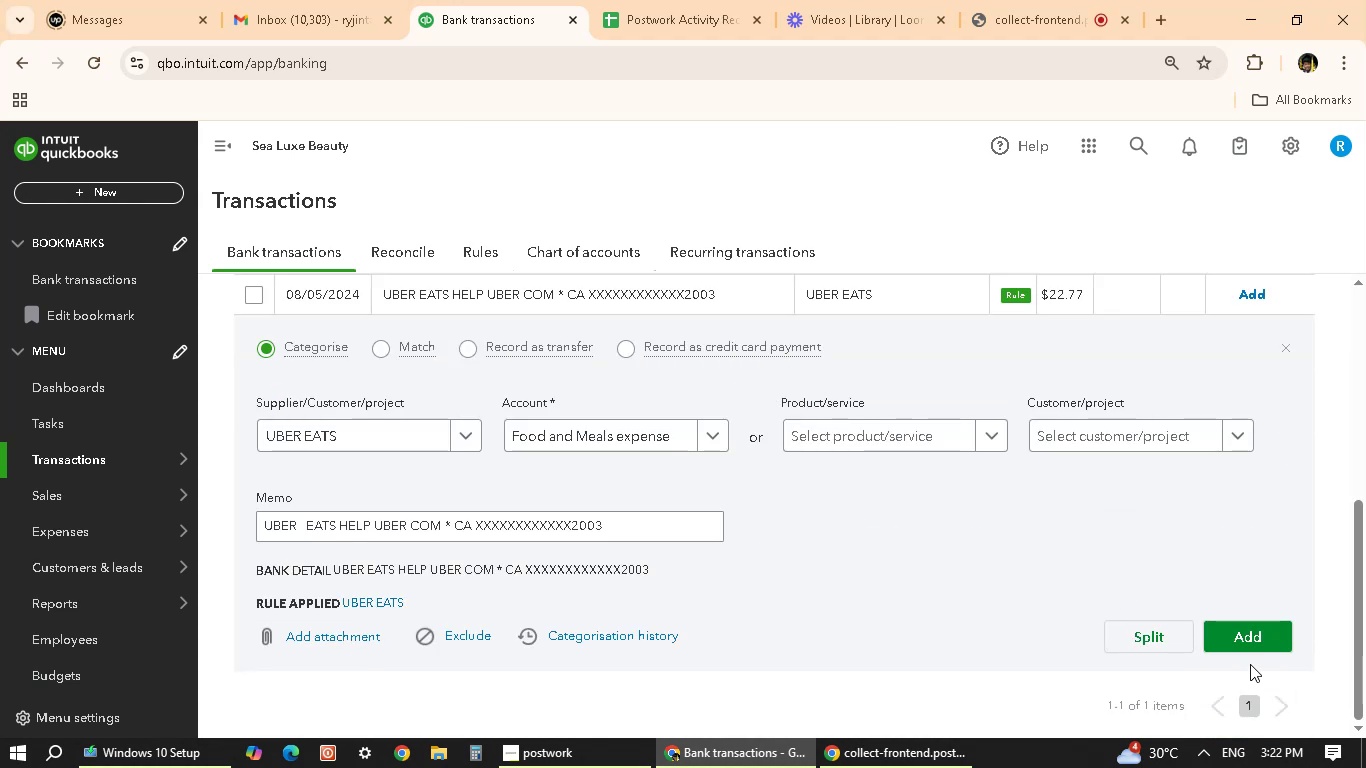 
left_click([1257, 639])
 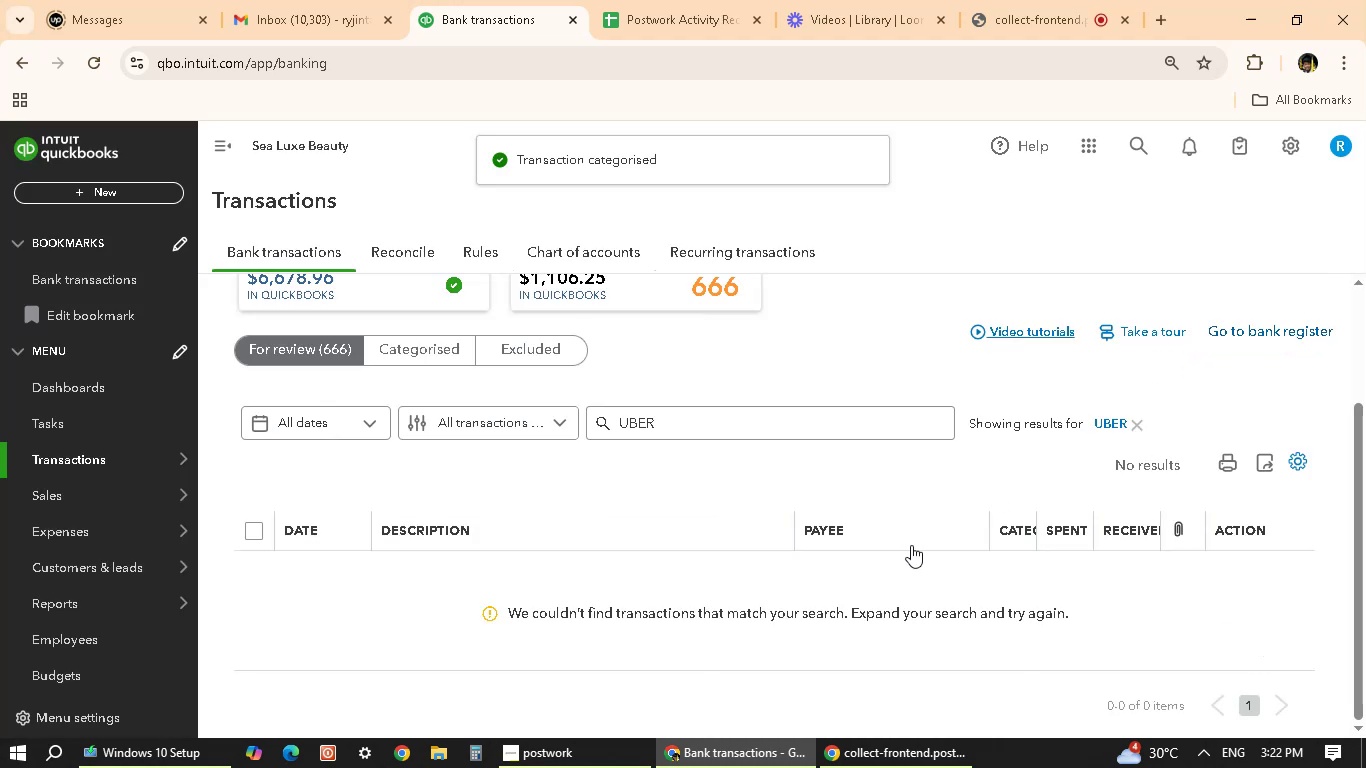 
wait(9.85)
 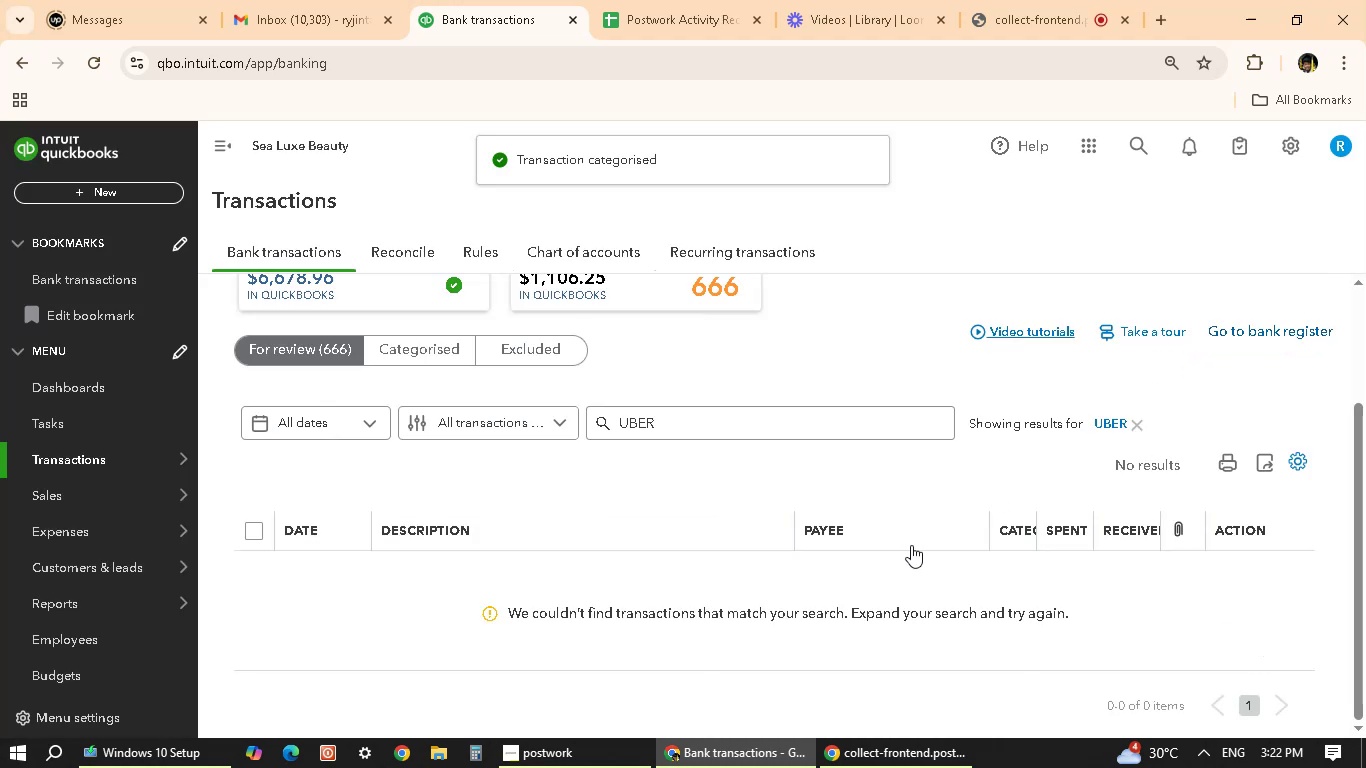 
left_click([1132, 437])
 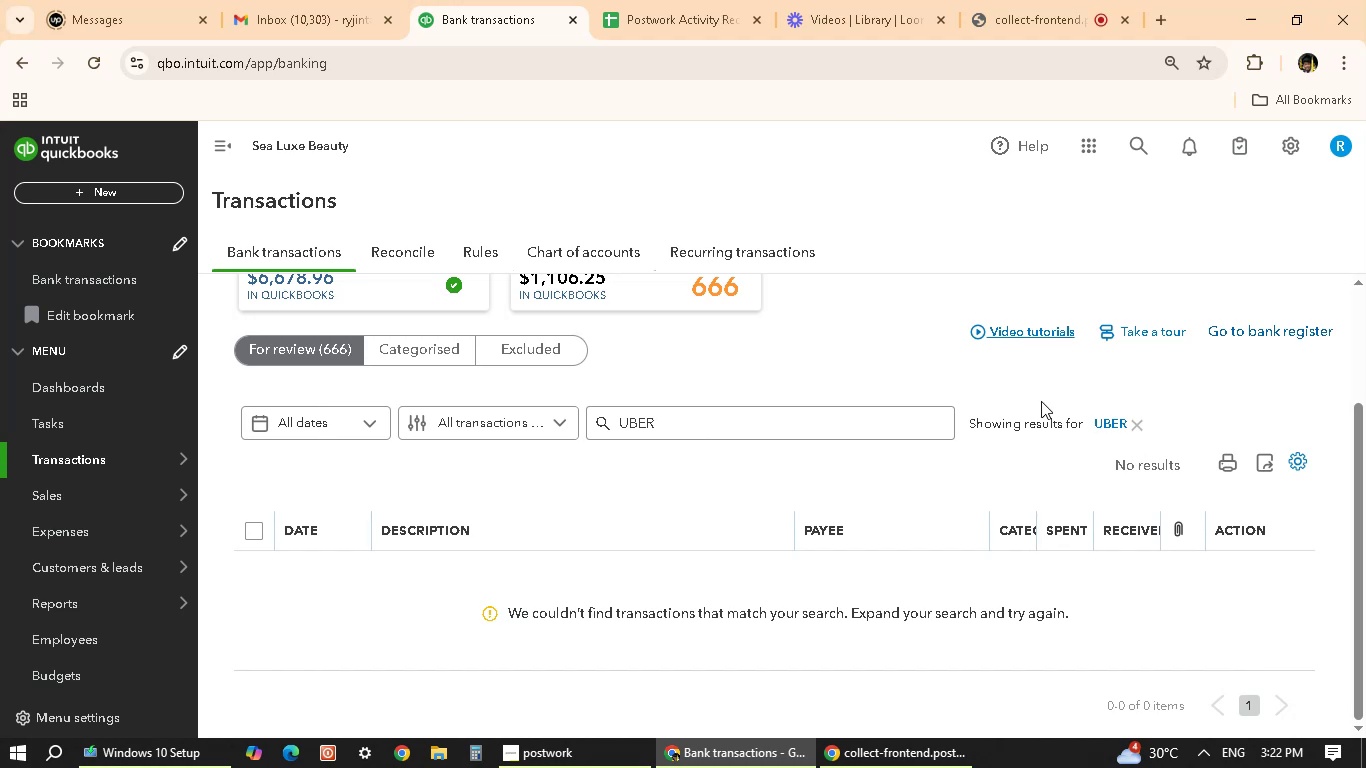 
wait(5.6)
 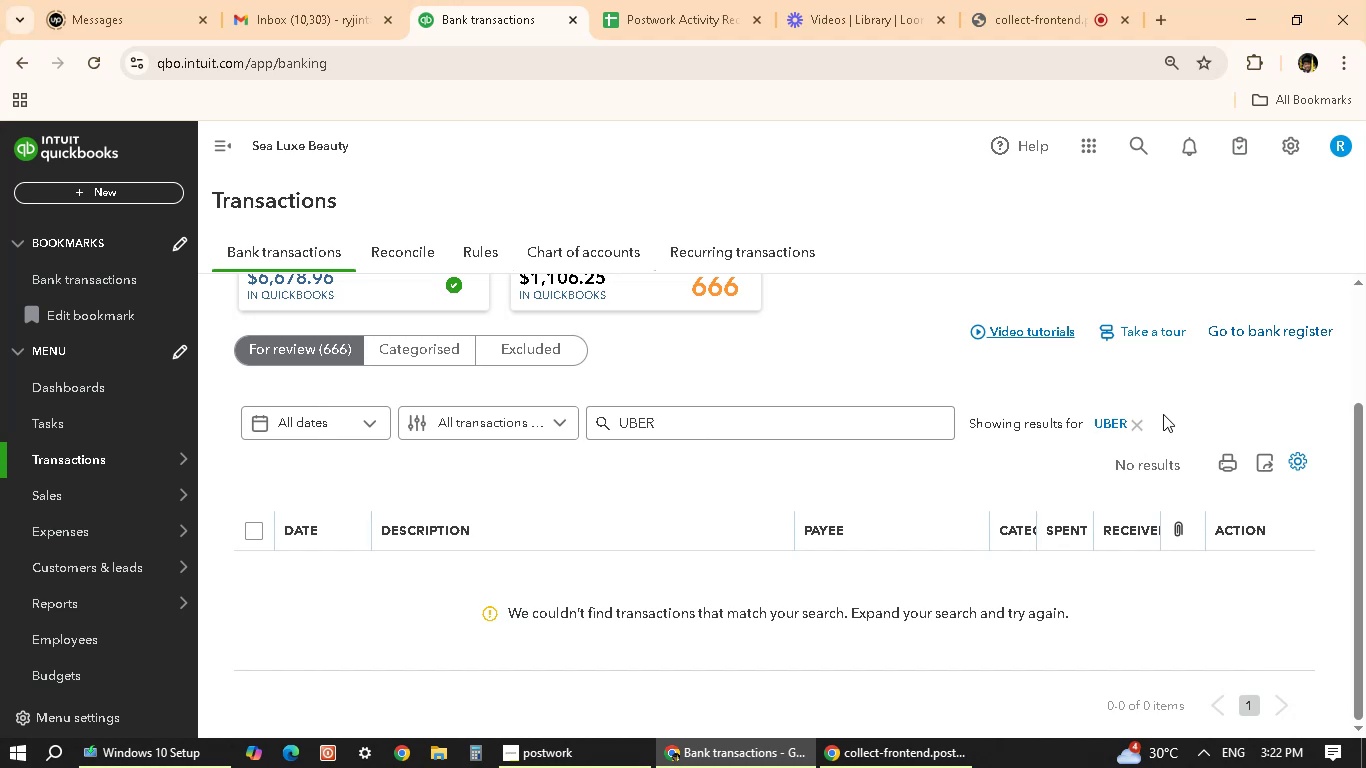 
left_click([1131, 420])
 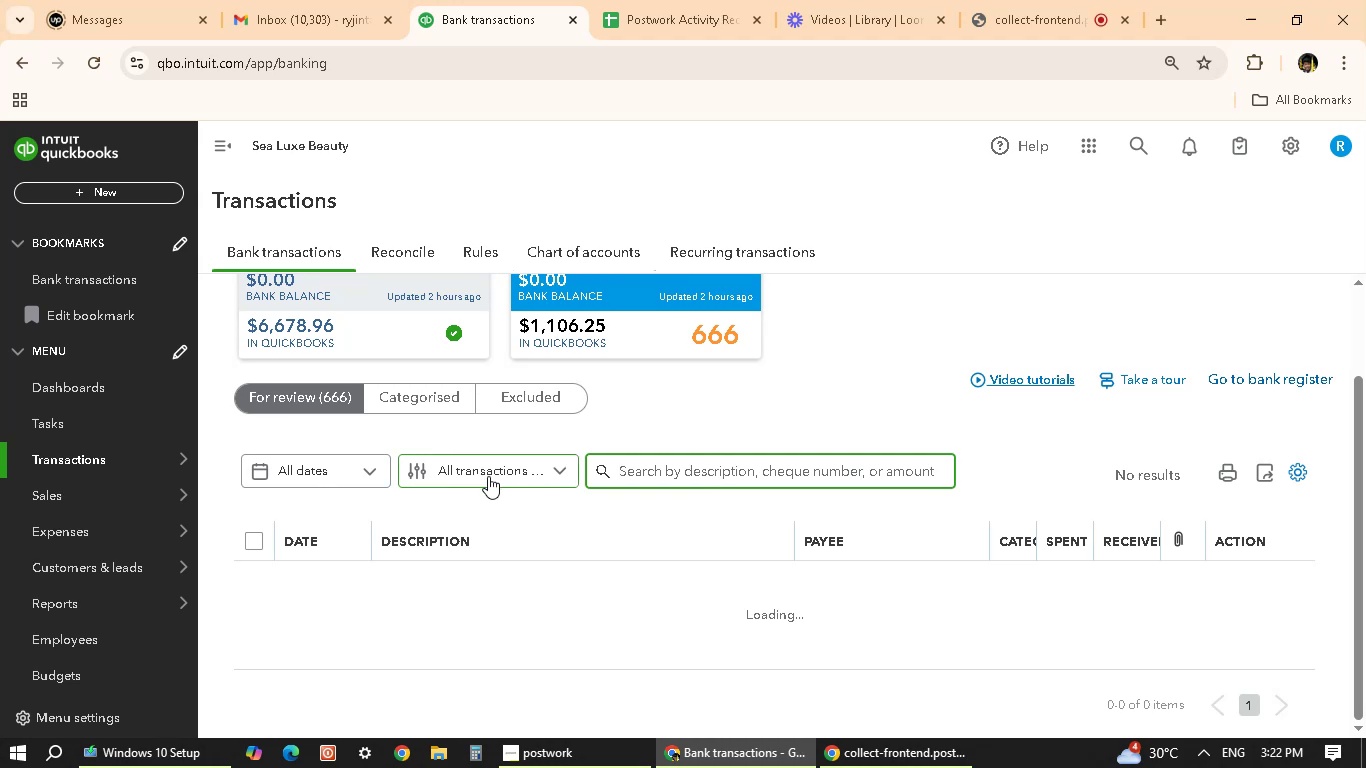 
mouse_move([522, 699])
 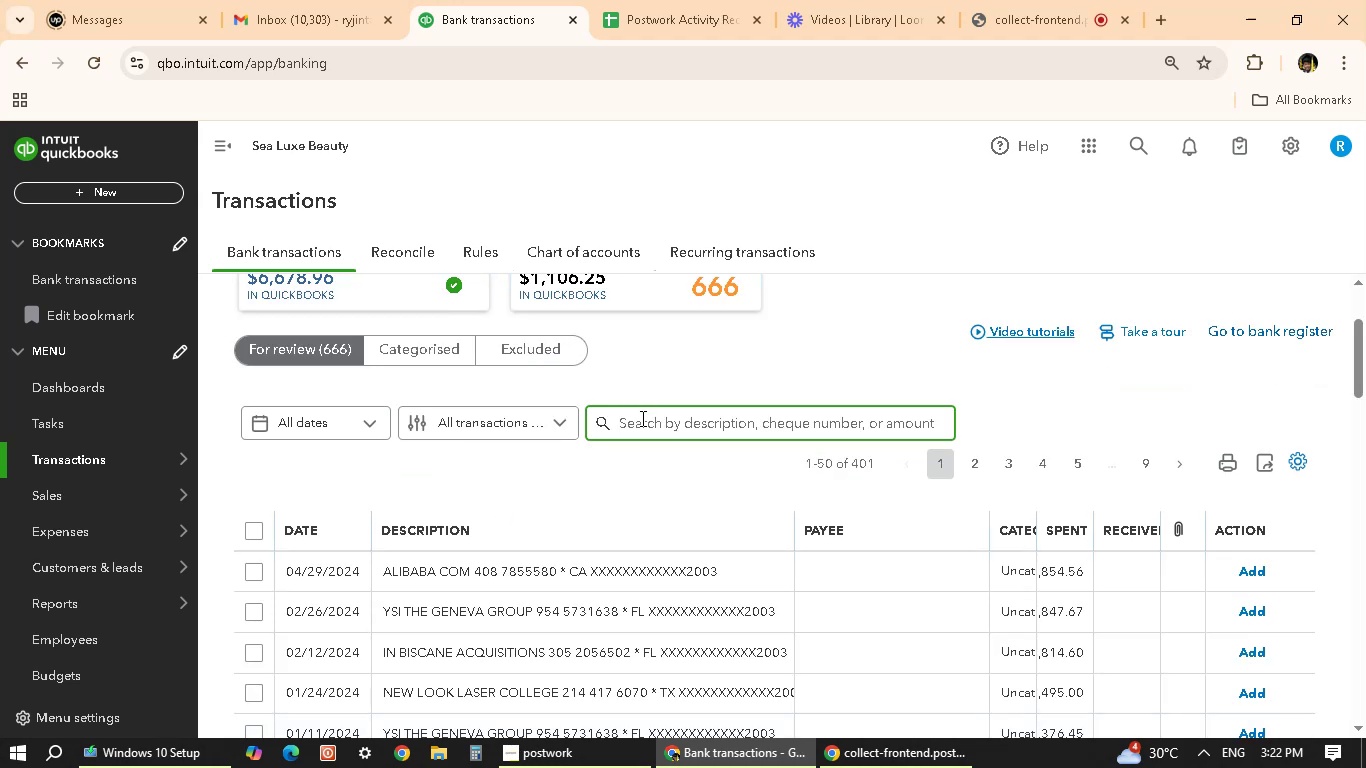 
scroll: coordinate [641, 418], scroll_direction: down, amount: 7.0
 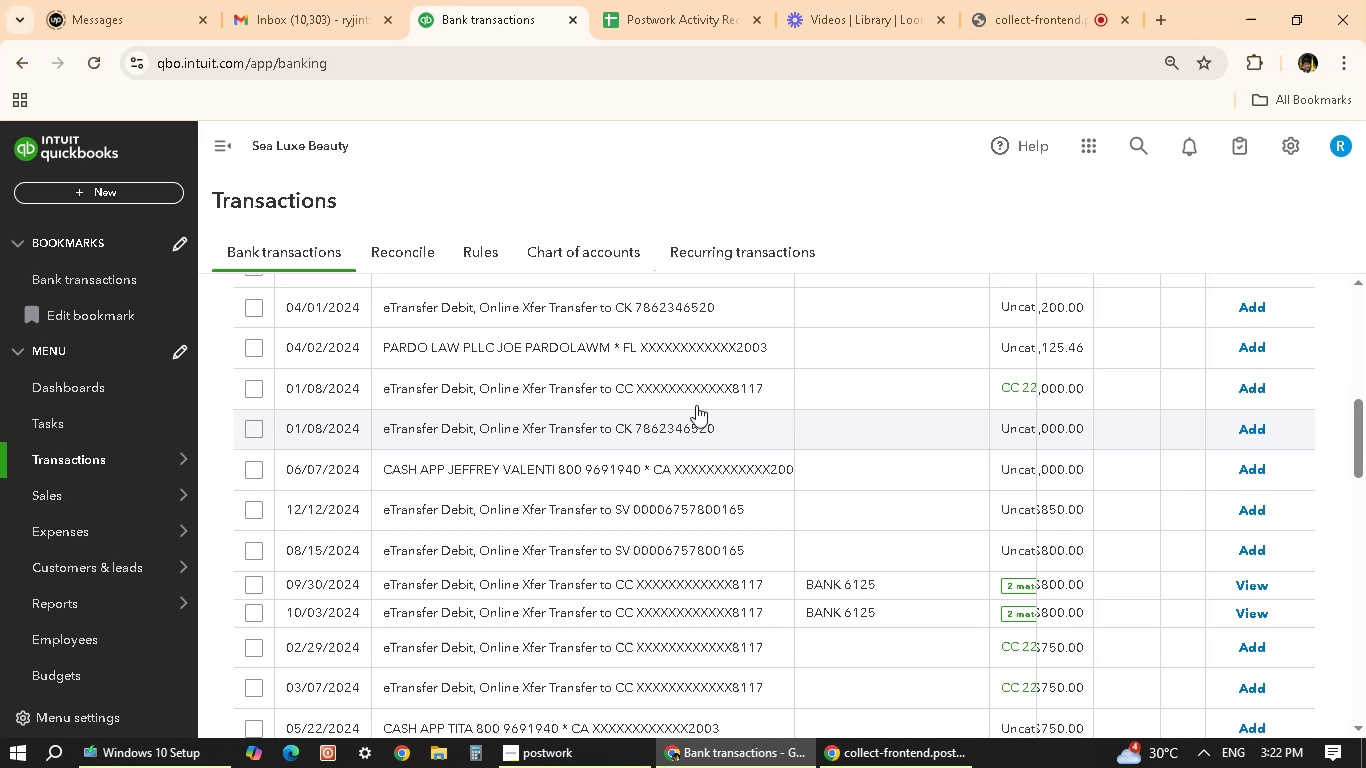 
wait(7.34)
 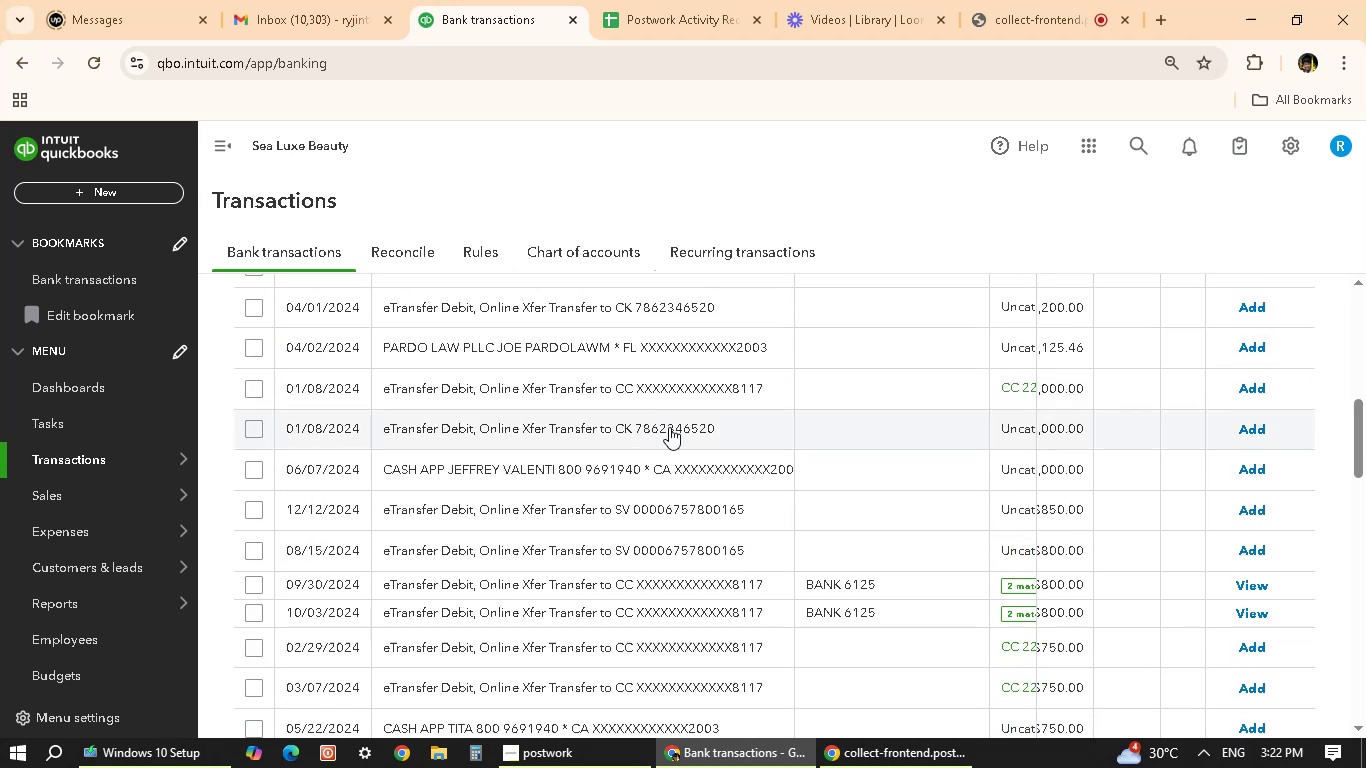 
scroll: coordinate [1189, 480], scroll_direction: up, amount: 10.0
 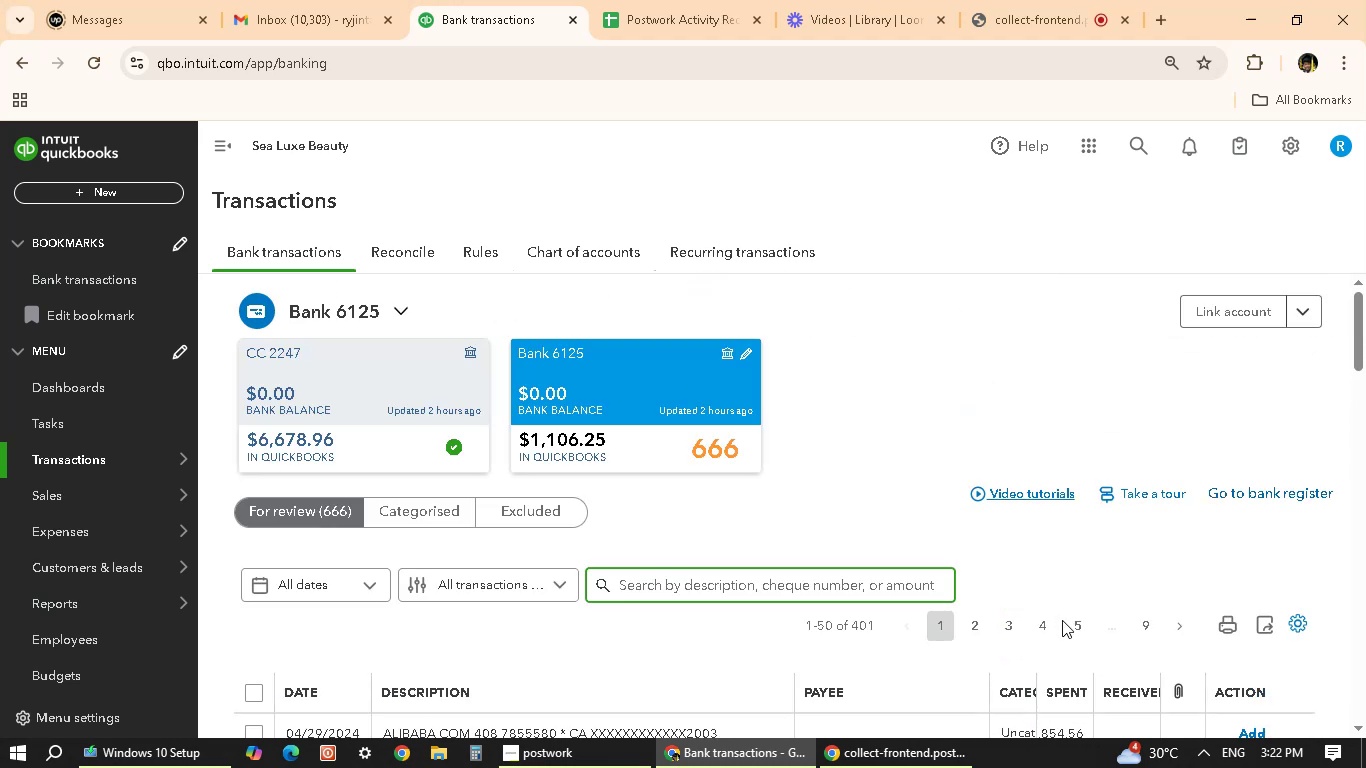 
left_click([1076, 624])
 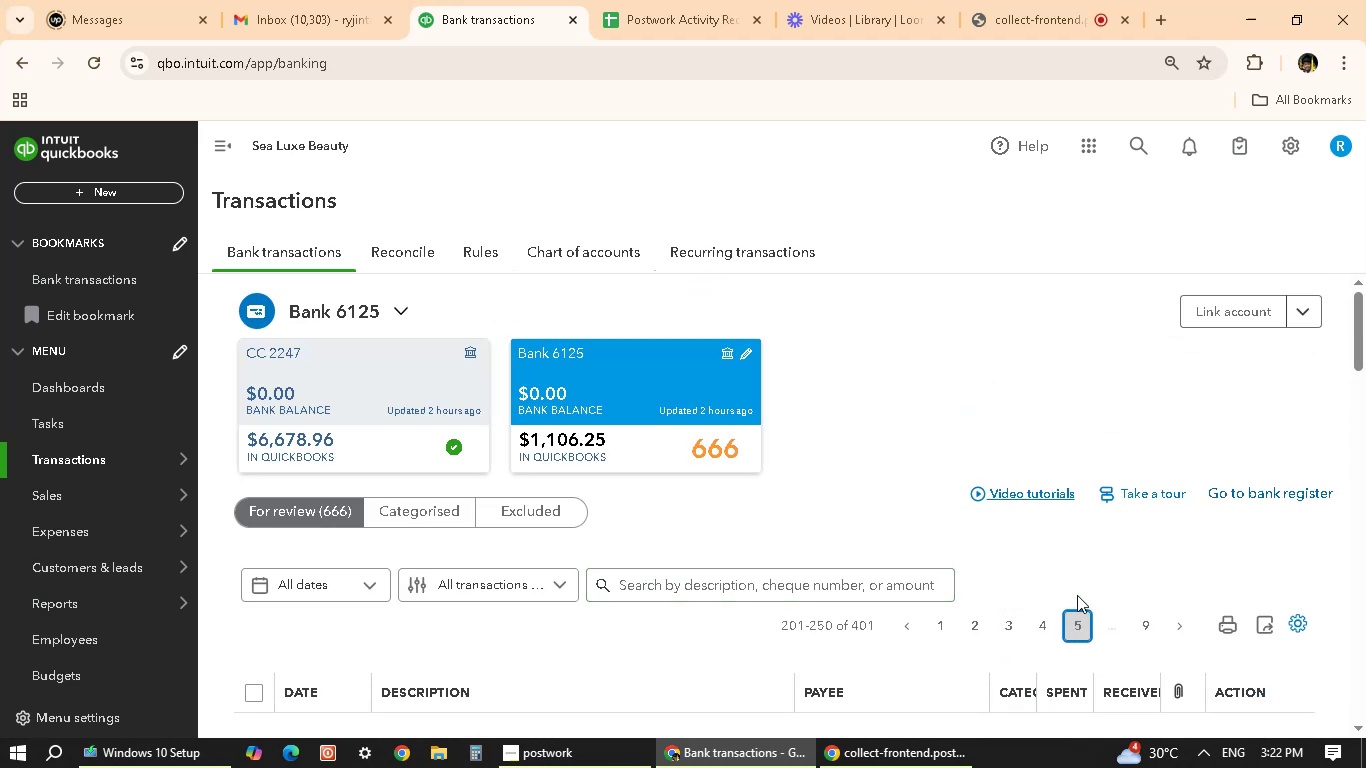 
scroll: coordinate [871, 546], scroll_direction: down, amount: 7.0
 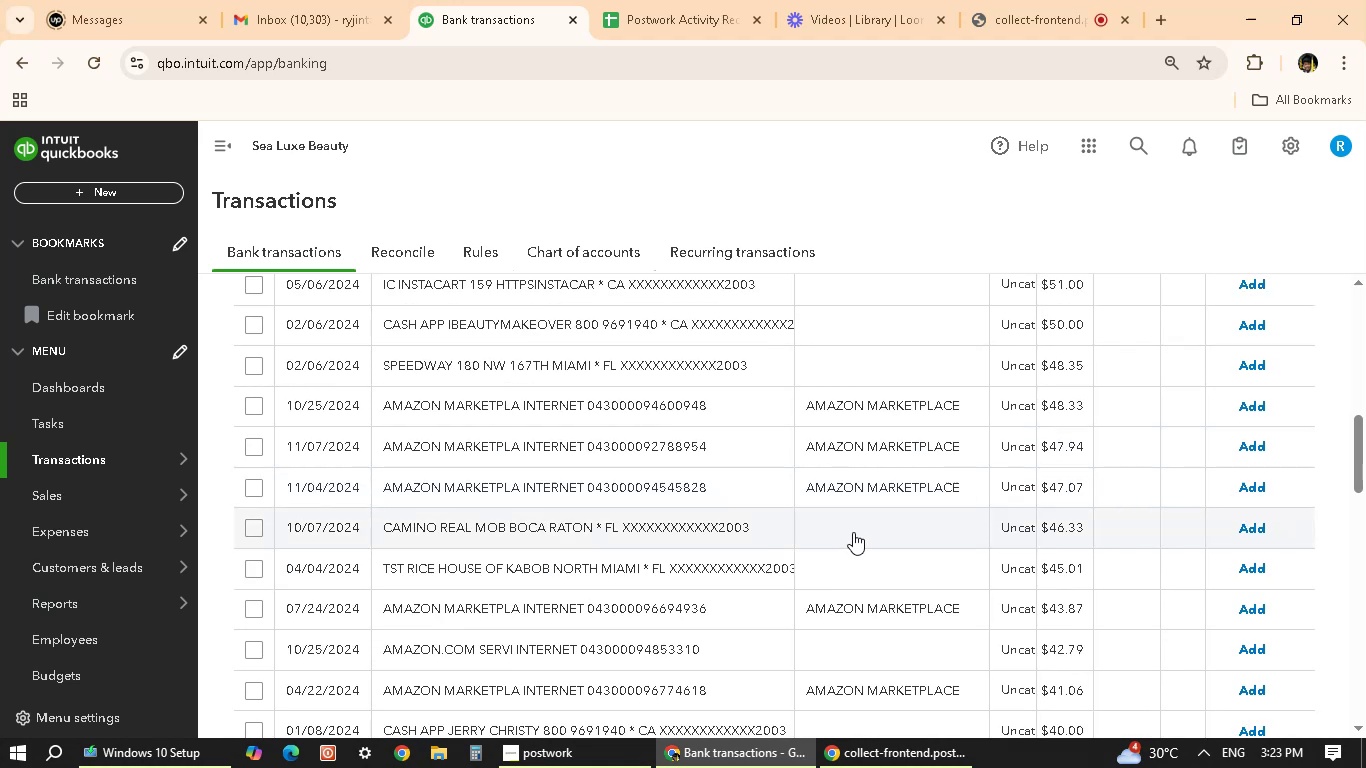 
wait(5.91)
 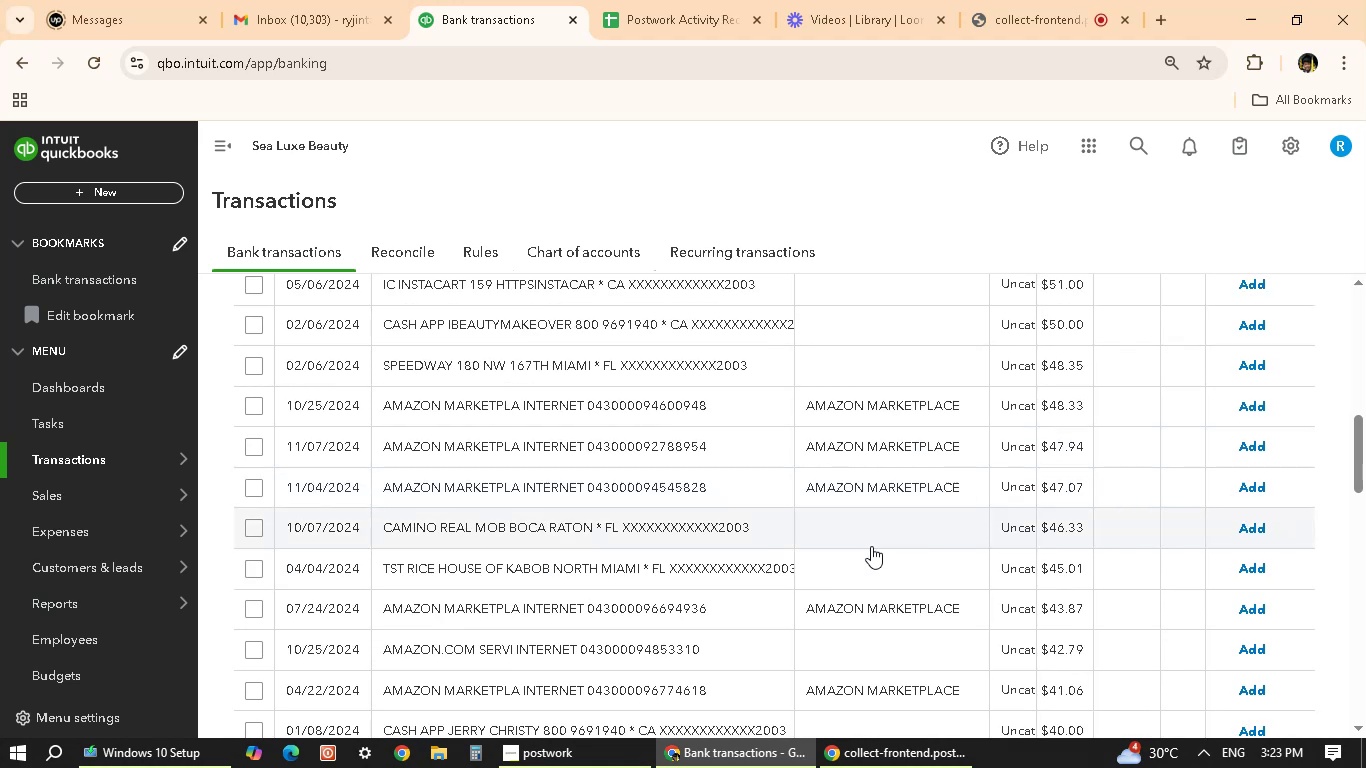 
scroll: coordinate [853, 532], scroll_direction: down, amount: 6.0
 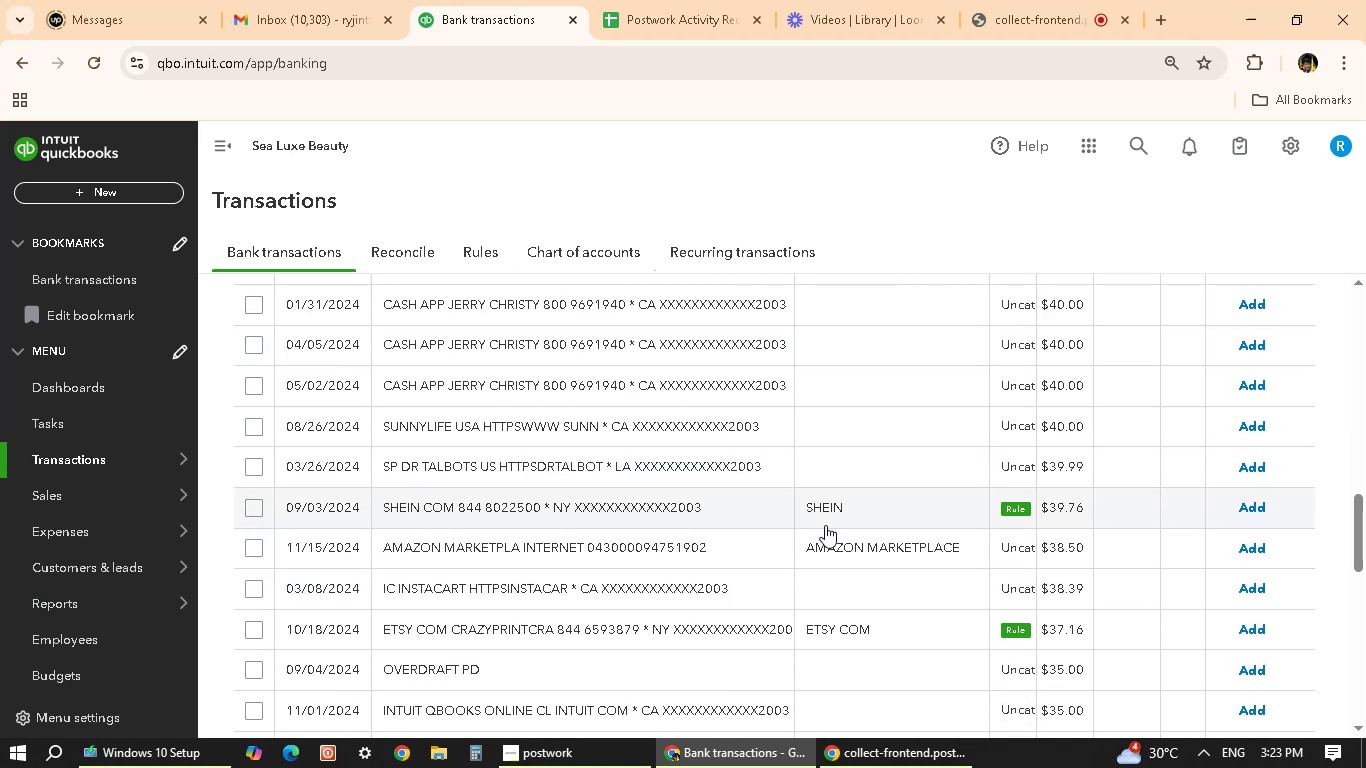 
left_click([826, 513])
 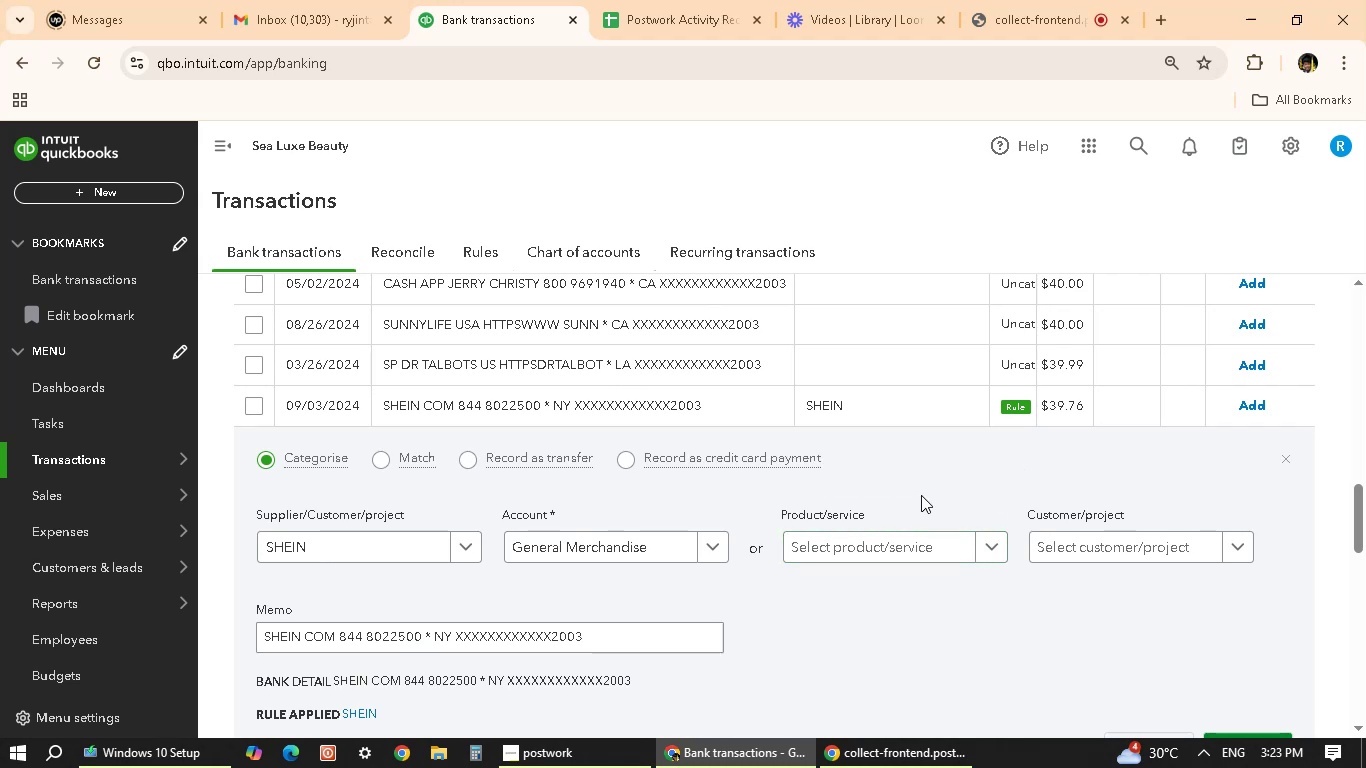 
wait(5.41)
 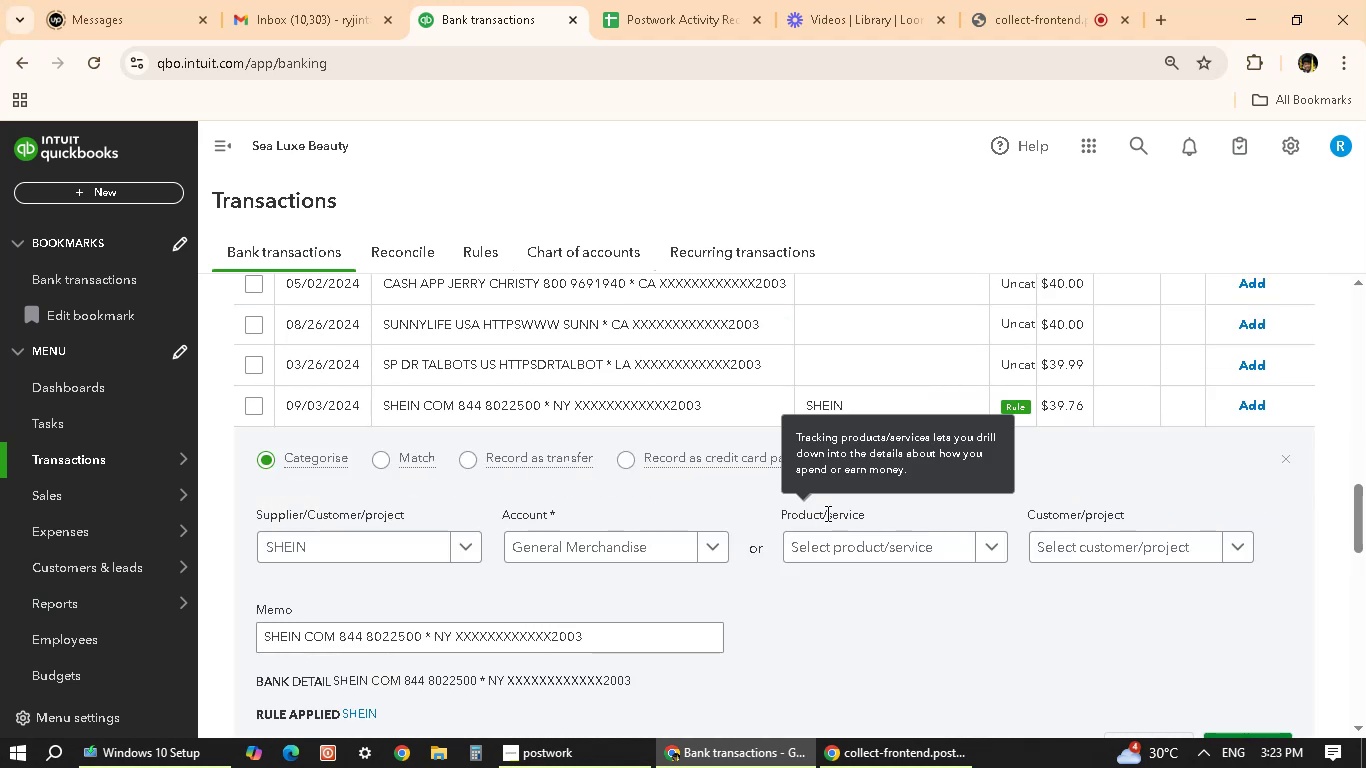 
scroll: coordinate [910, 593], scroll_direction: down, amount: 2.0
 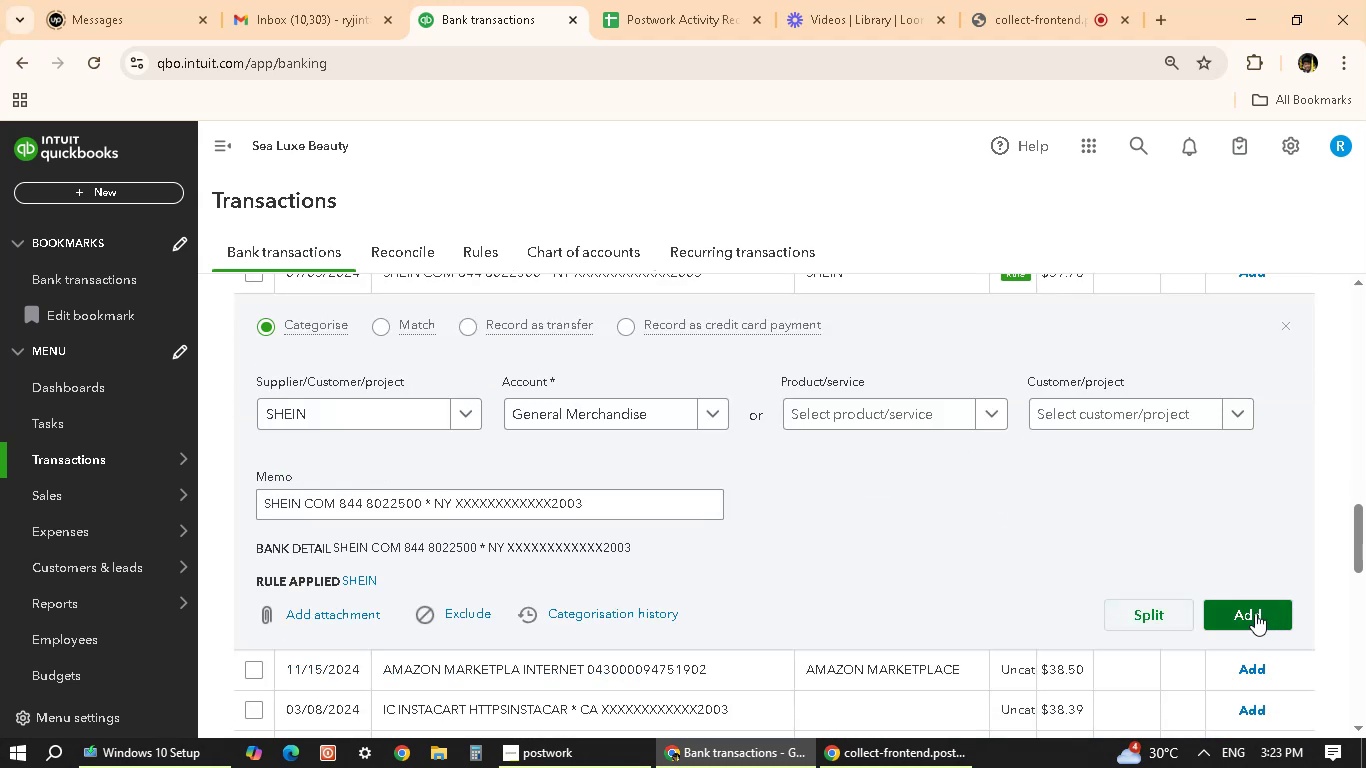 
left_click([1255, 613])
 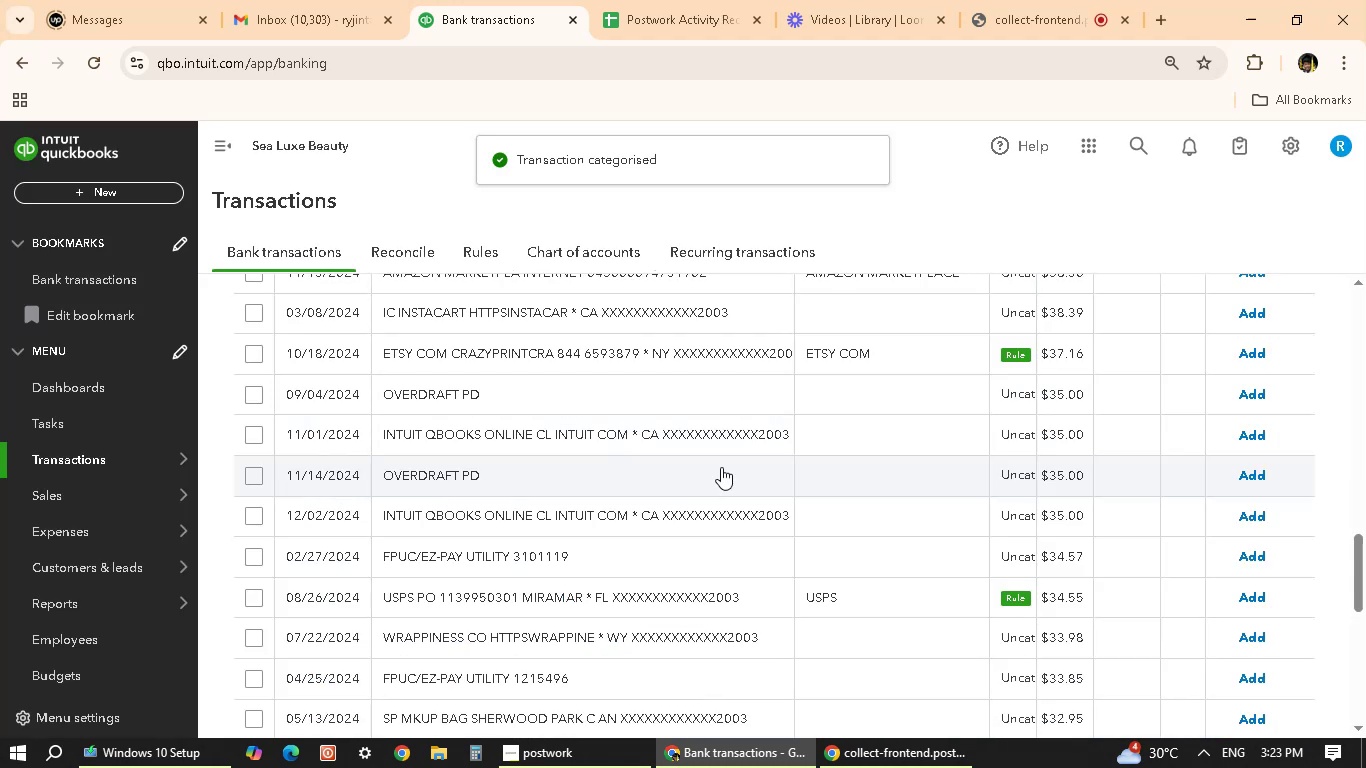 
scroll: coordinate [721, 467], scroll_direction: down, amount: 2.0
 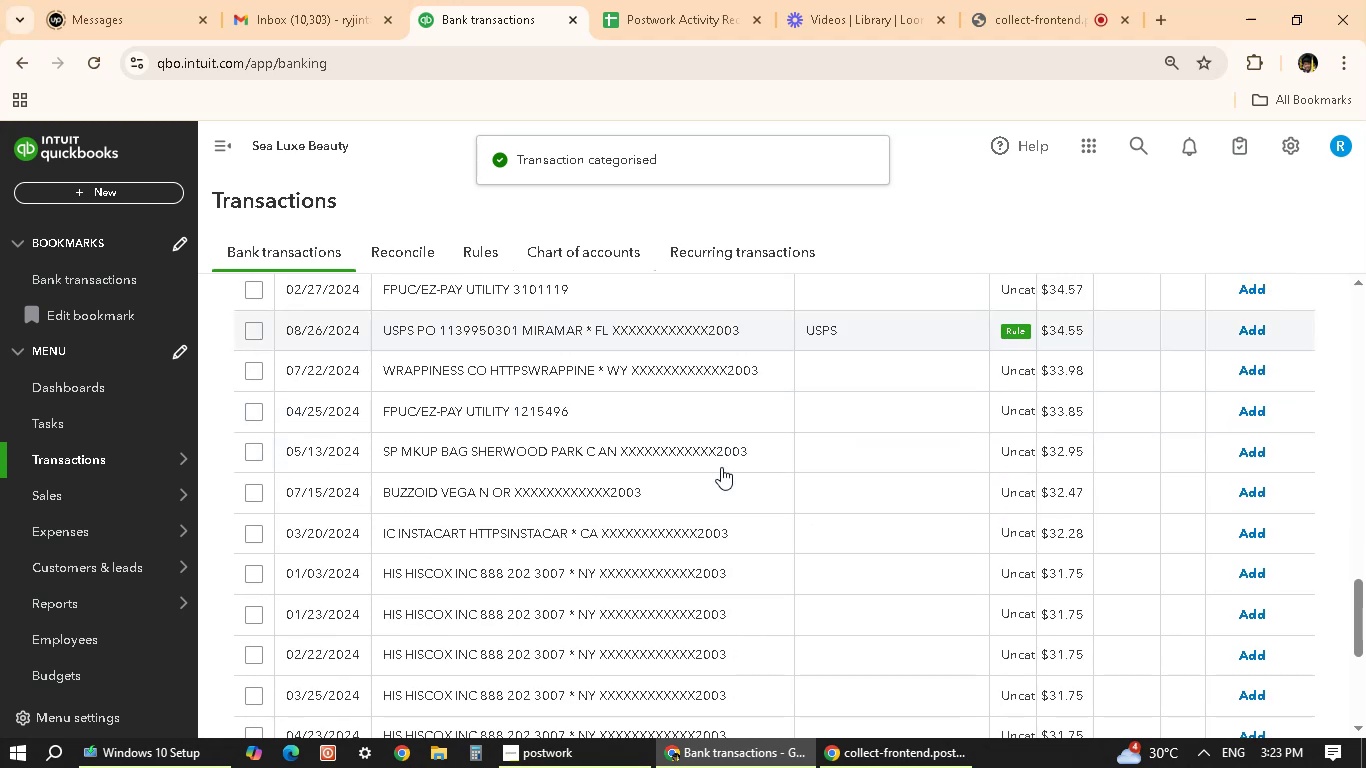 
scroll: coordinate [721, 467], scroll_direction: up, amount: 1.0
 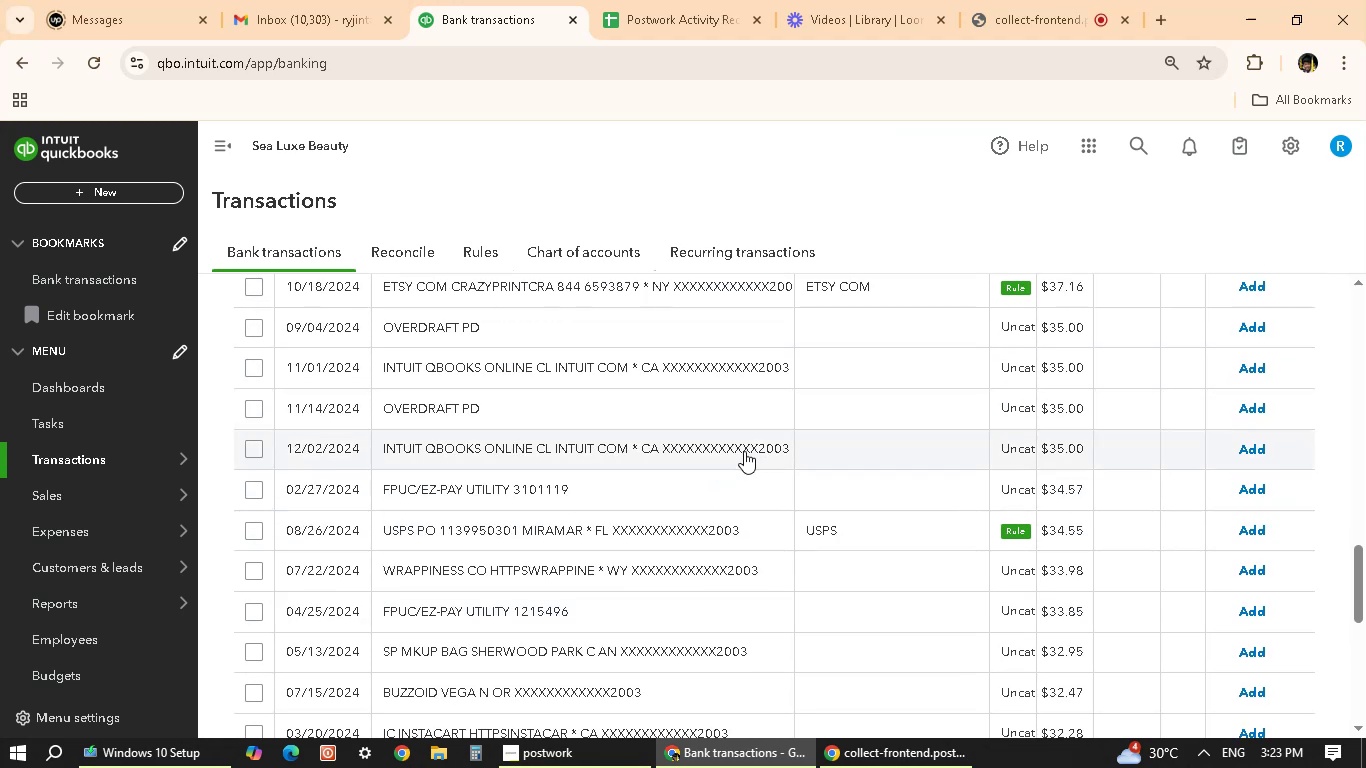 
left_click([744, 451])
 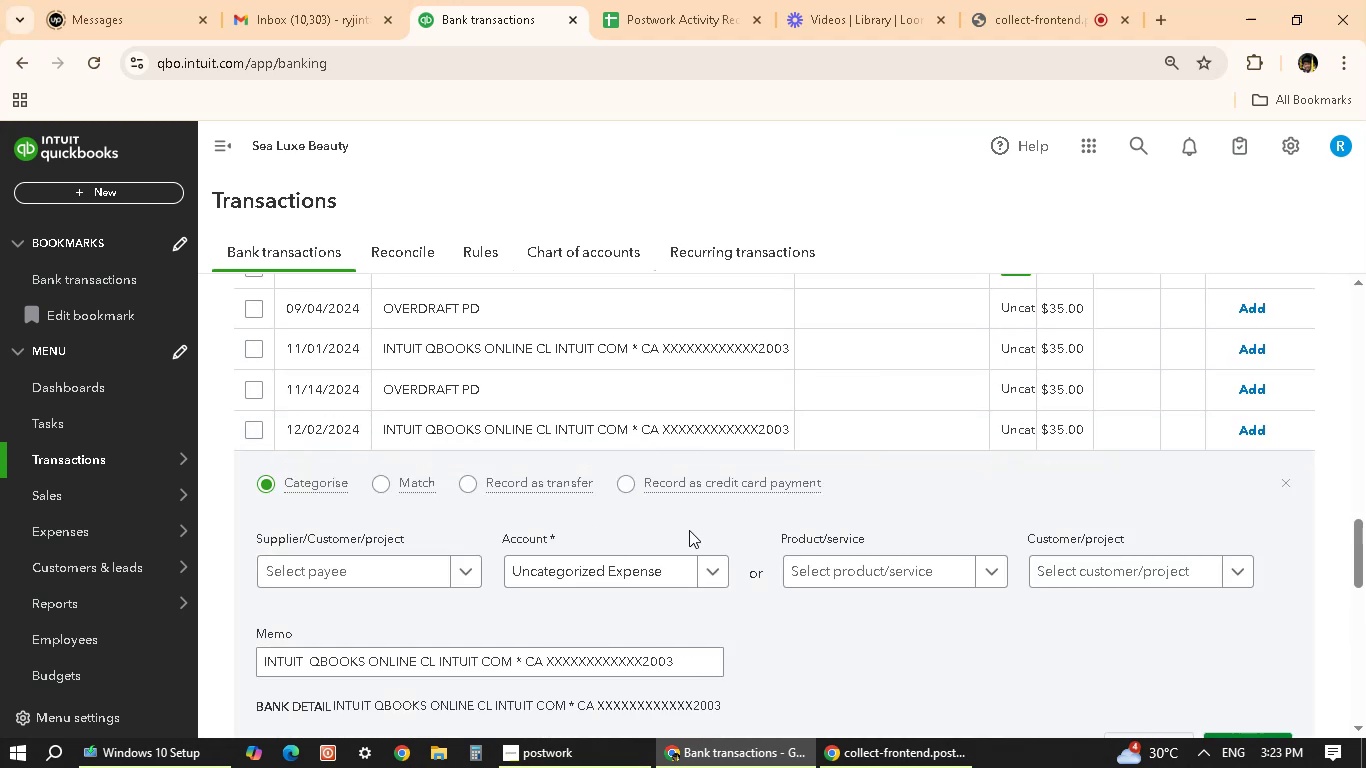 
left_click([446, 585])
 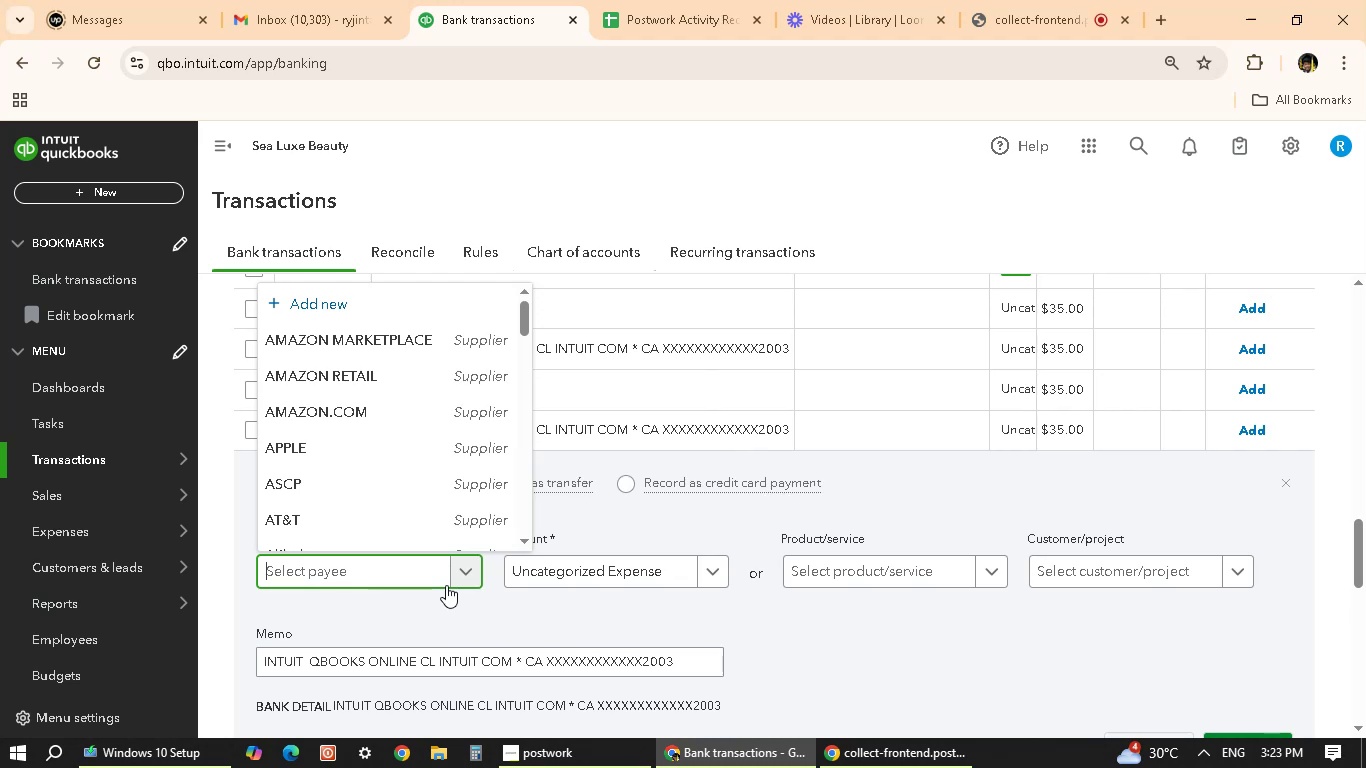 
type(INTUIT)
 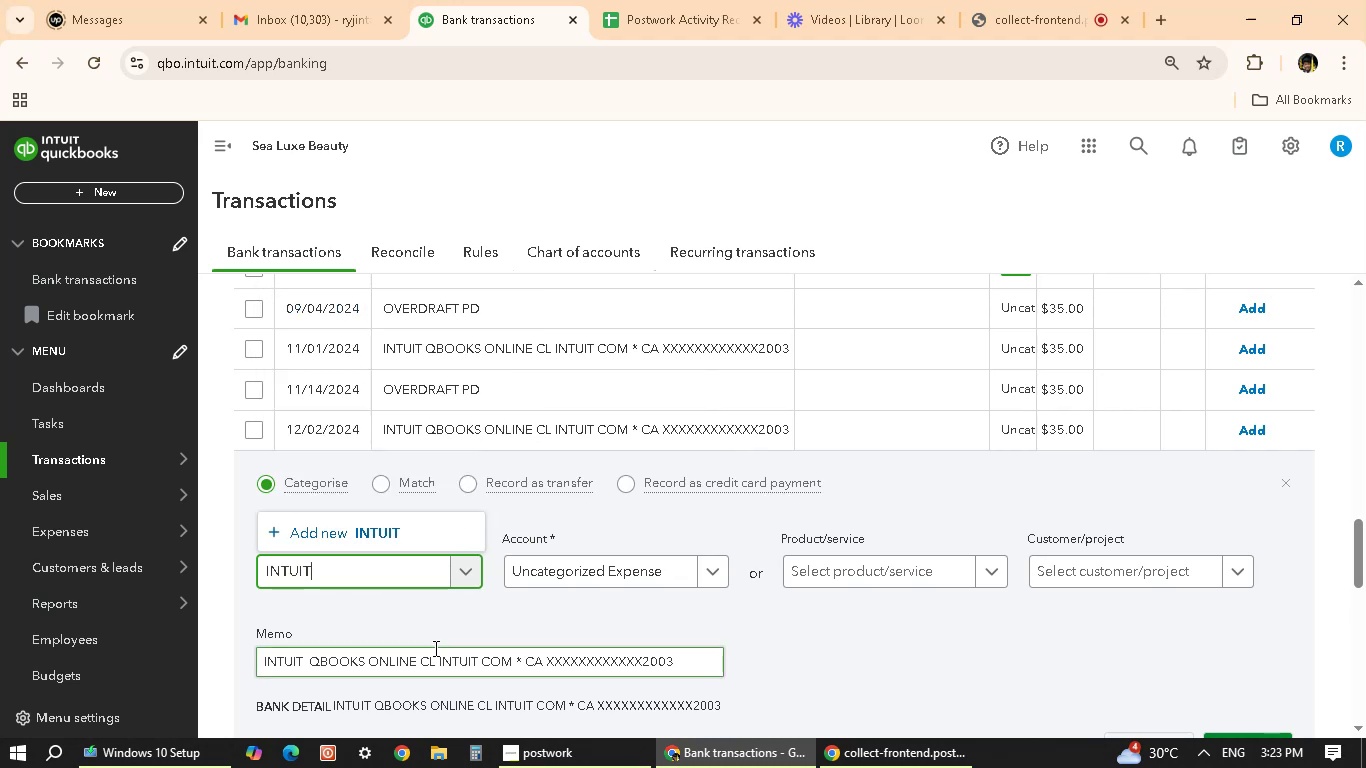 
left_click([980, 508])
 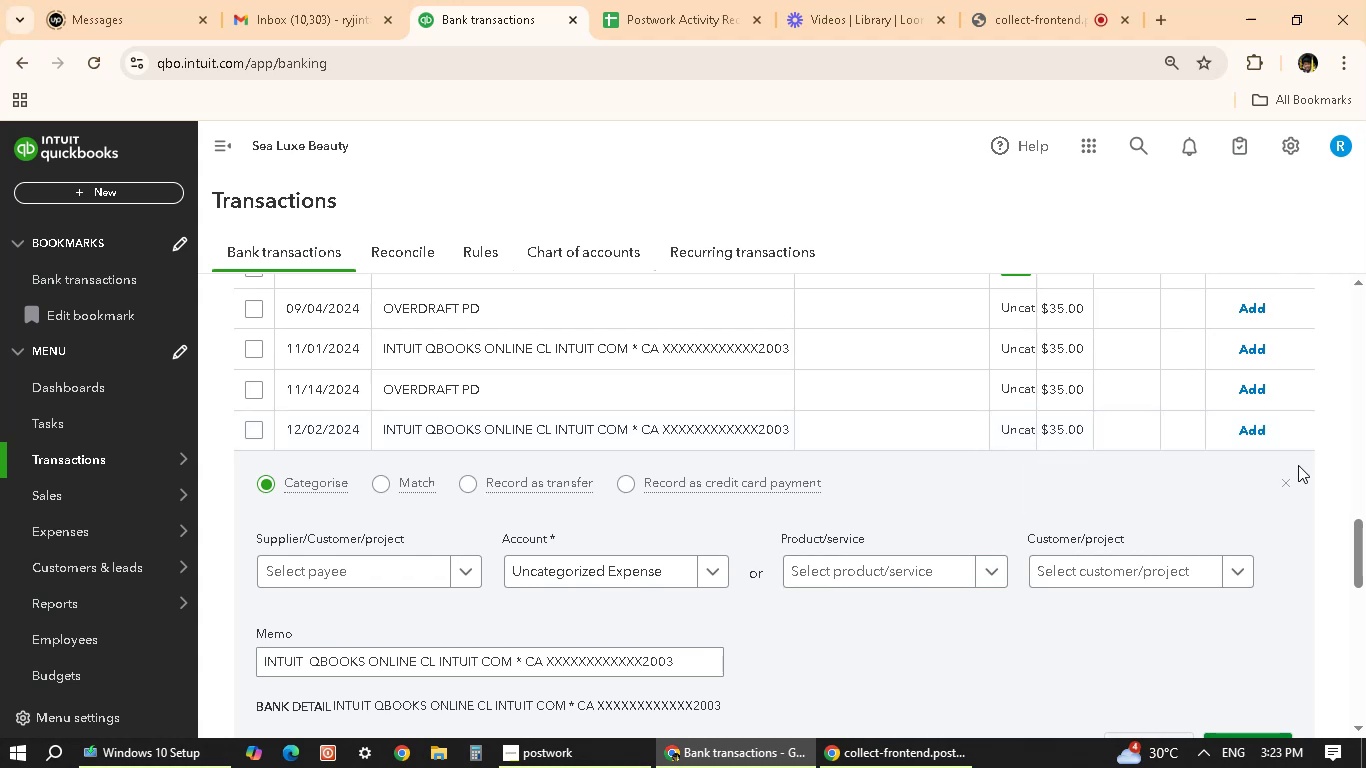 
left_click([1282, 479])
 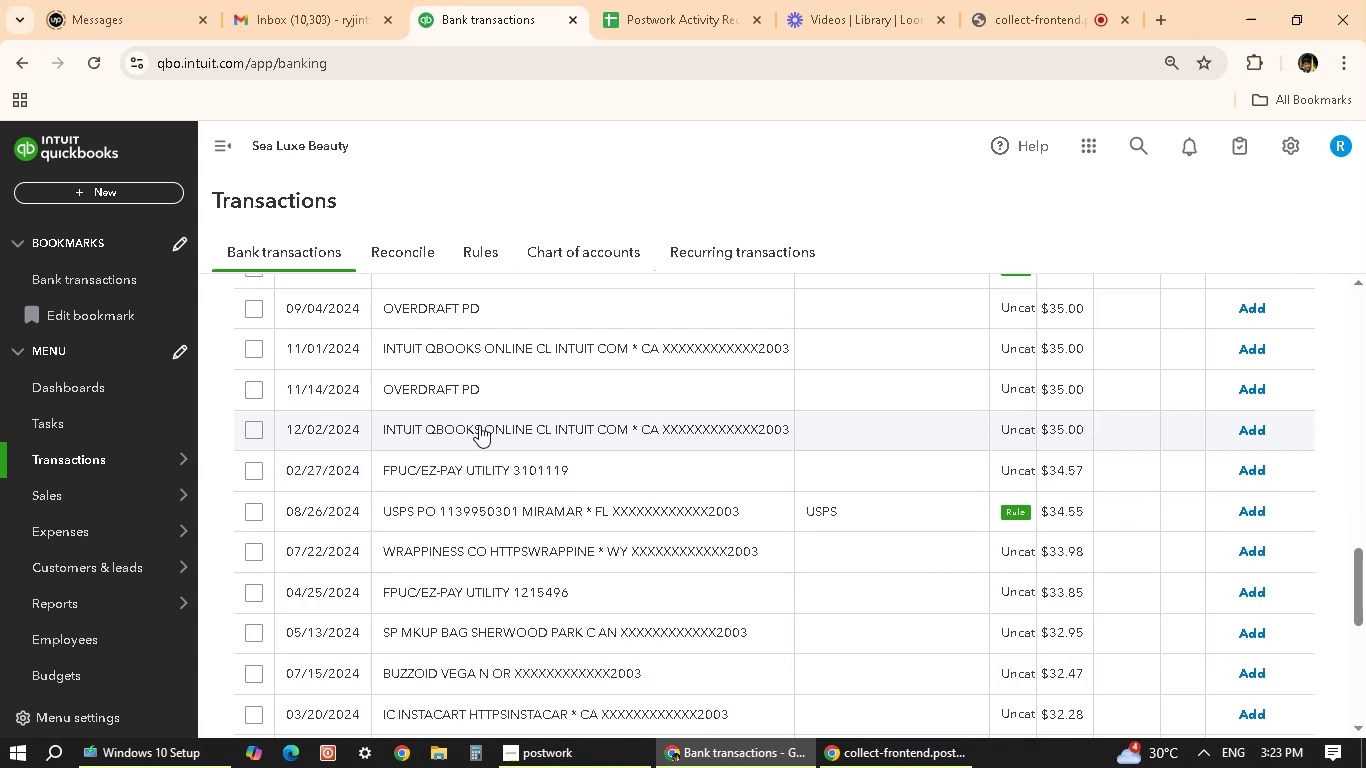 
scroll: coordinate [478, 519], scroll_direction: down, amount: 6.0
 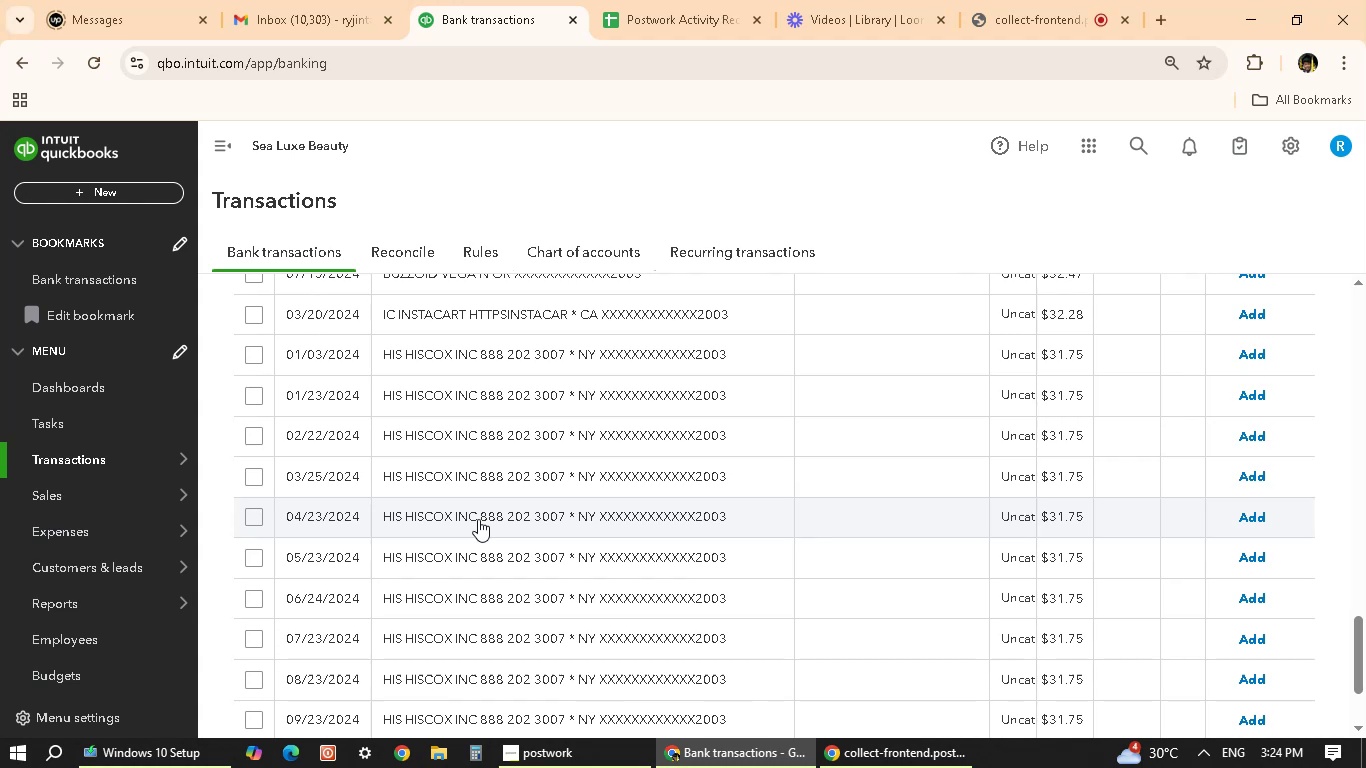 
wait(52.49)
 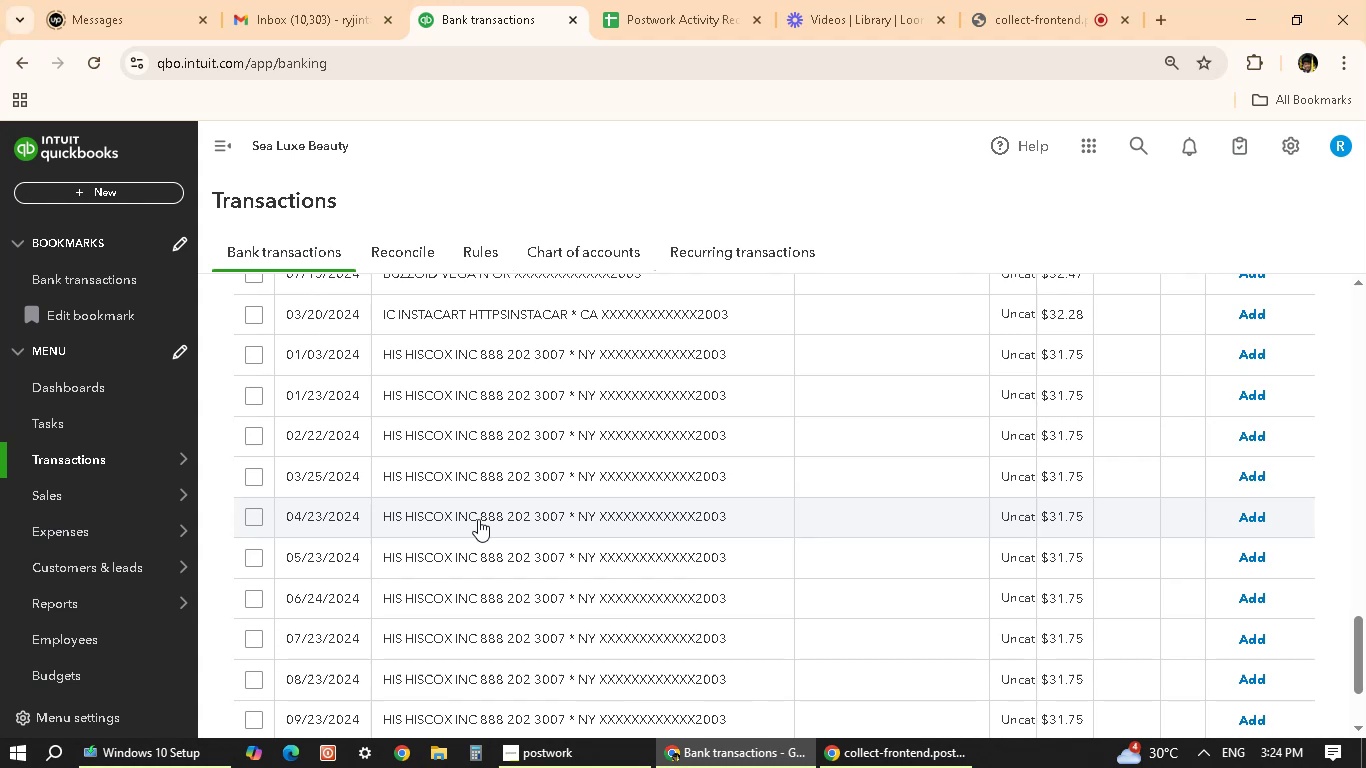 
scroll: coordinate [980, 382], scroll_direction: up, amount: 28.0
 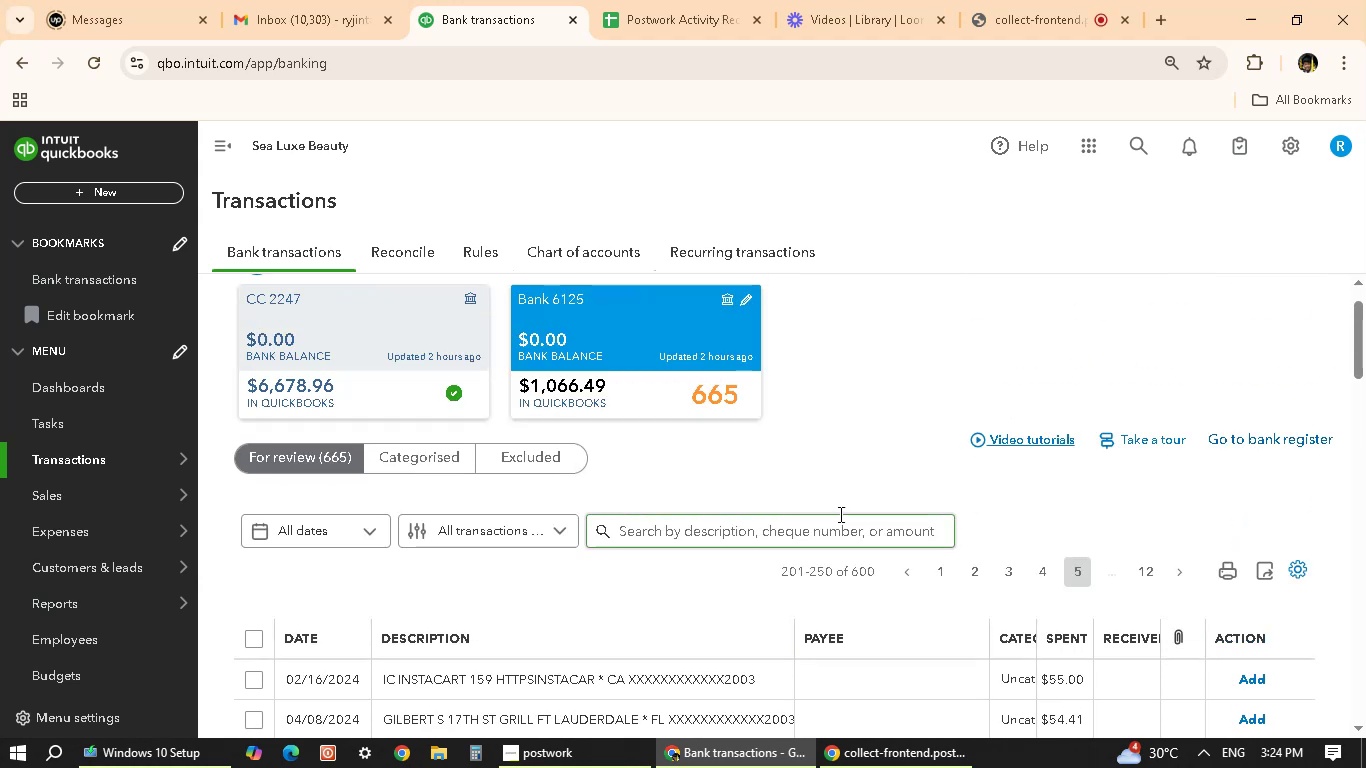 
left_click([835, 513])
 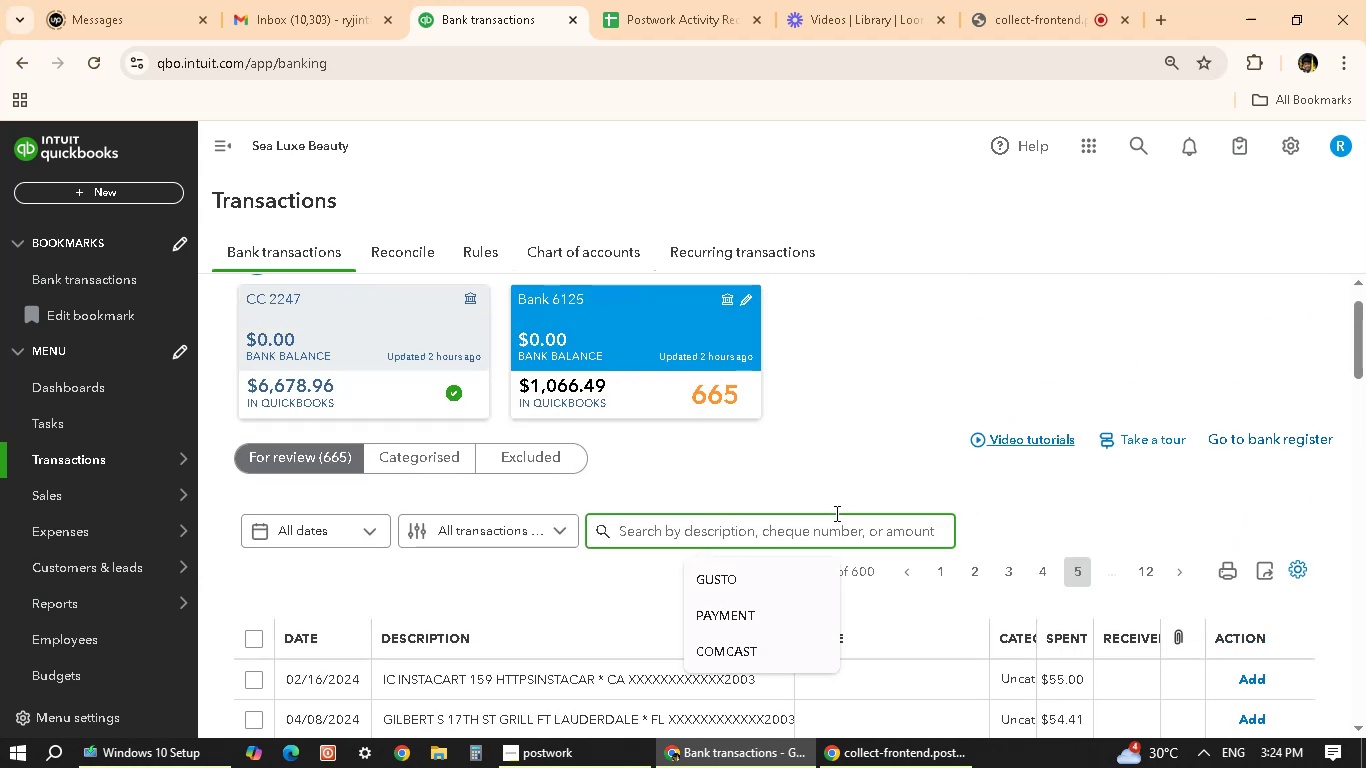 
hold_key(key=A, duration=1.28)
 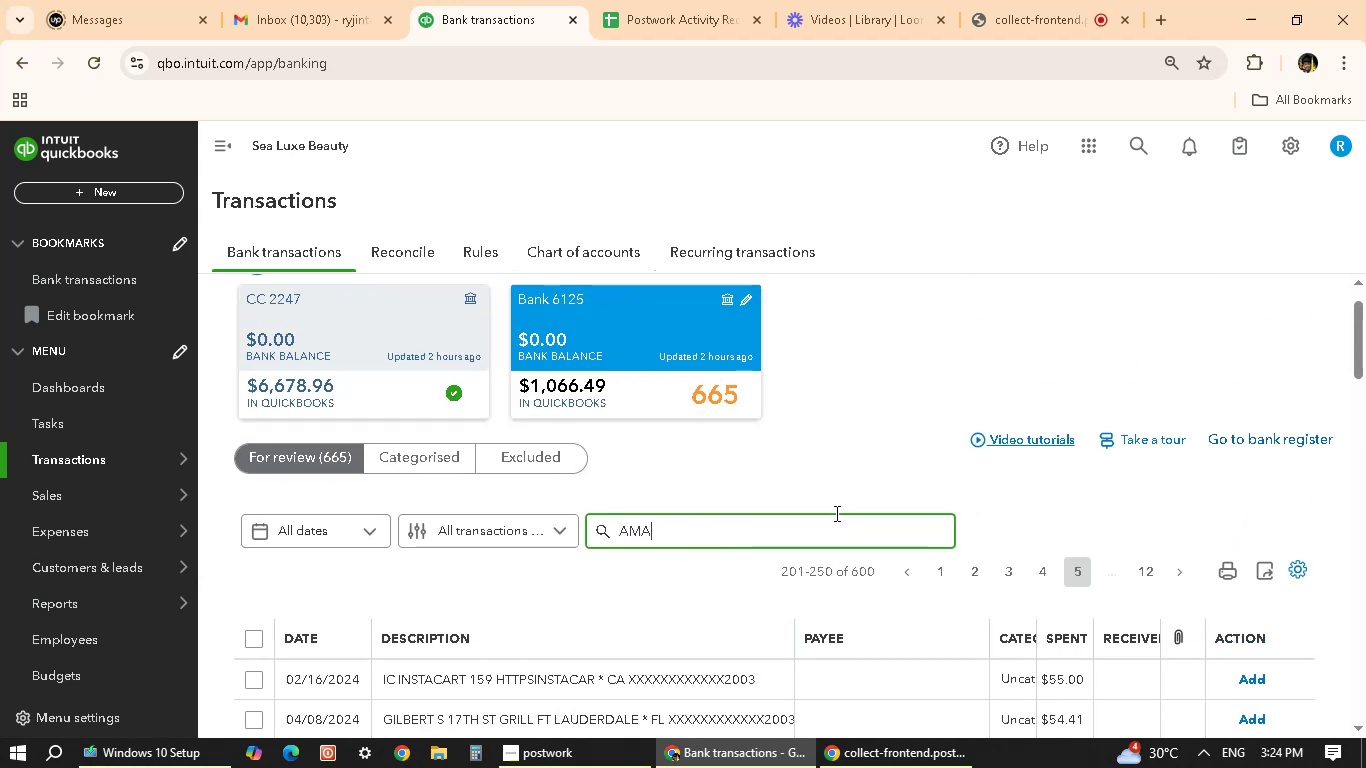 
type(MZON)
 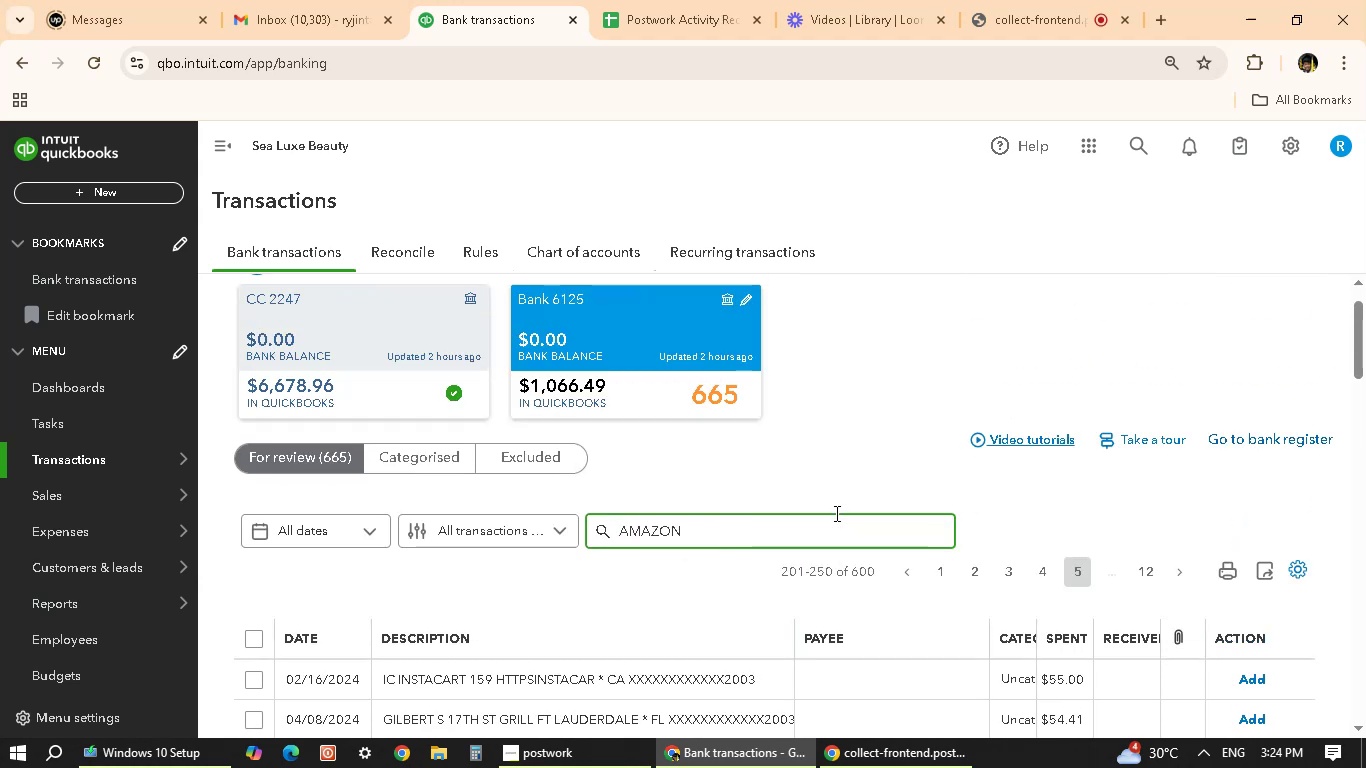 
key(Enter)
 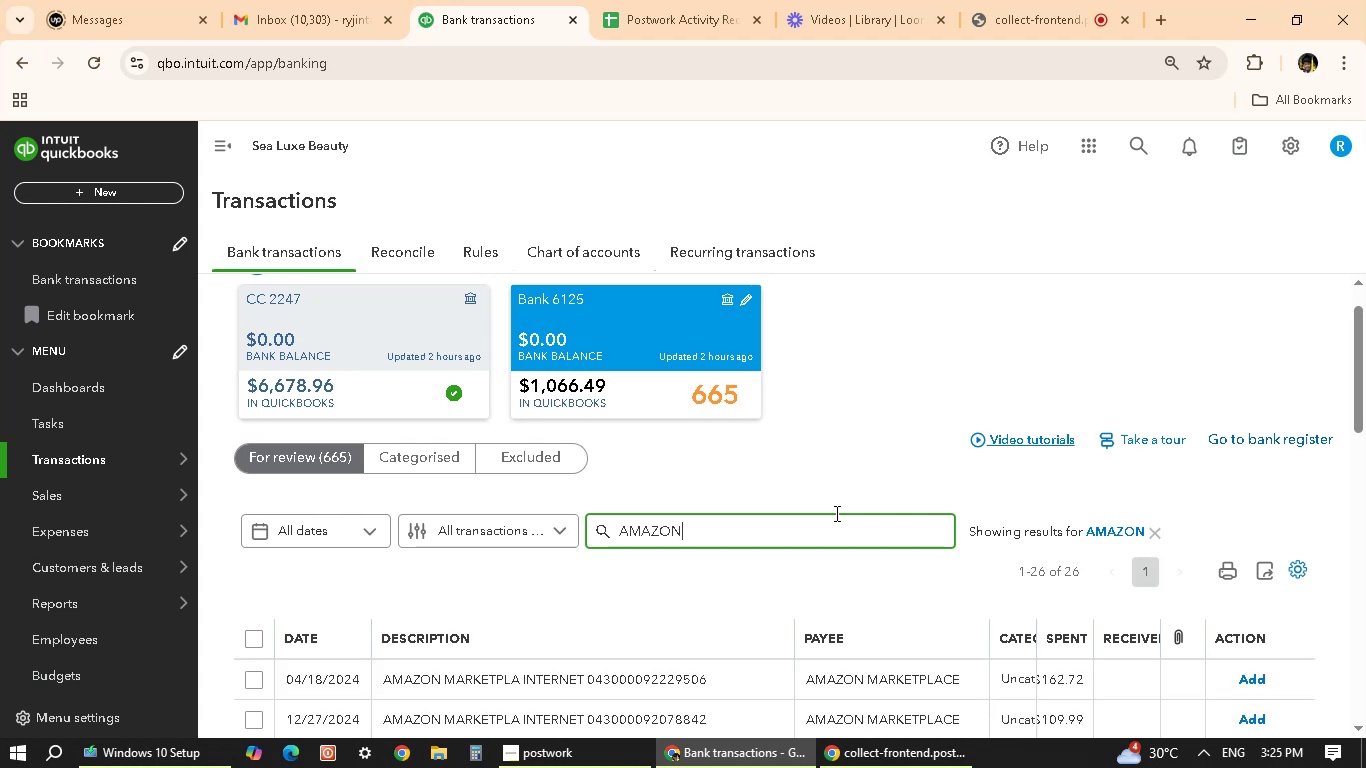 
wait(5.27)
 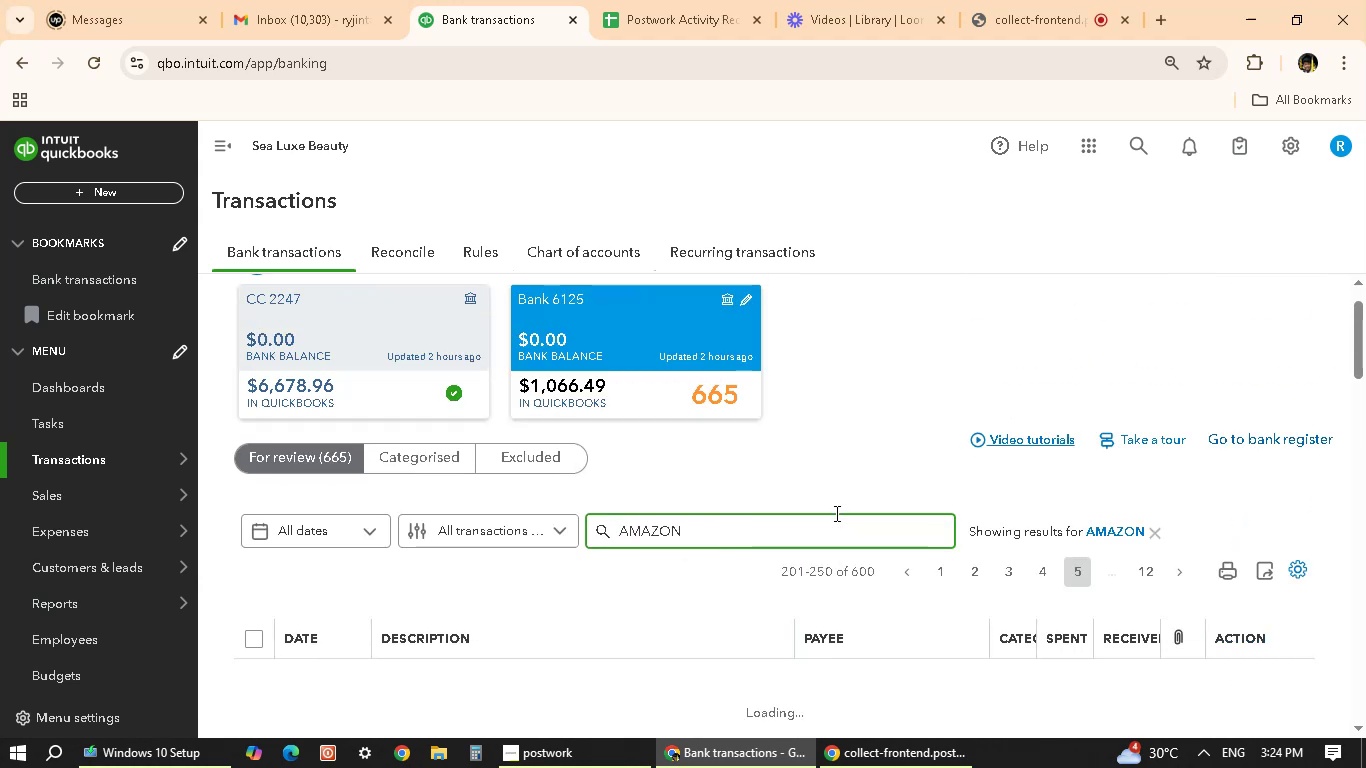 
scroll: coordinate [773, 577], scroll_direction: down, amount: 3.0
 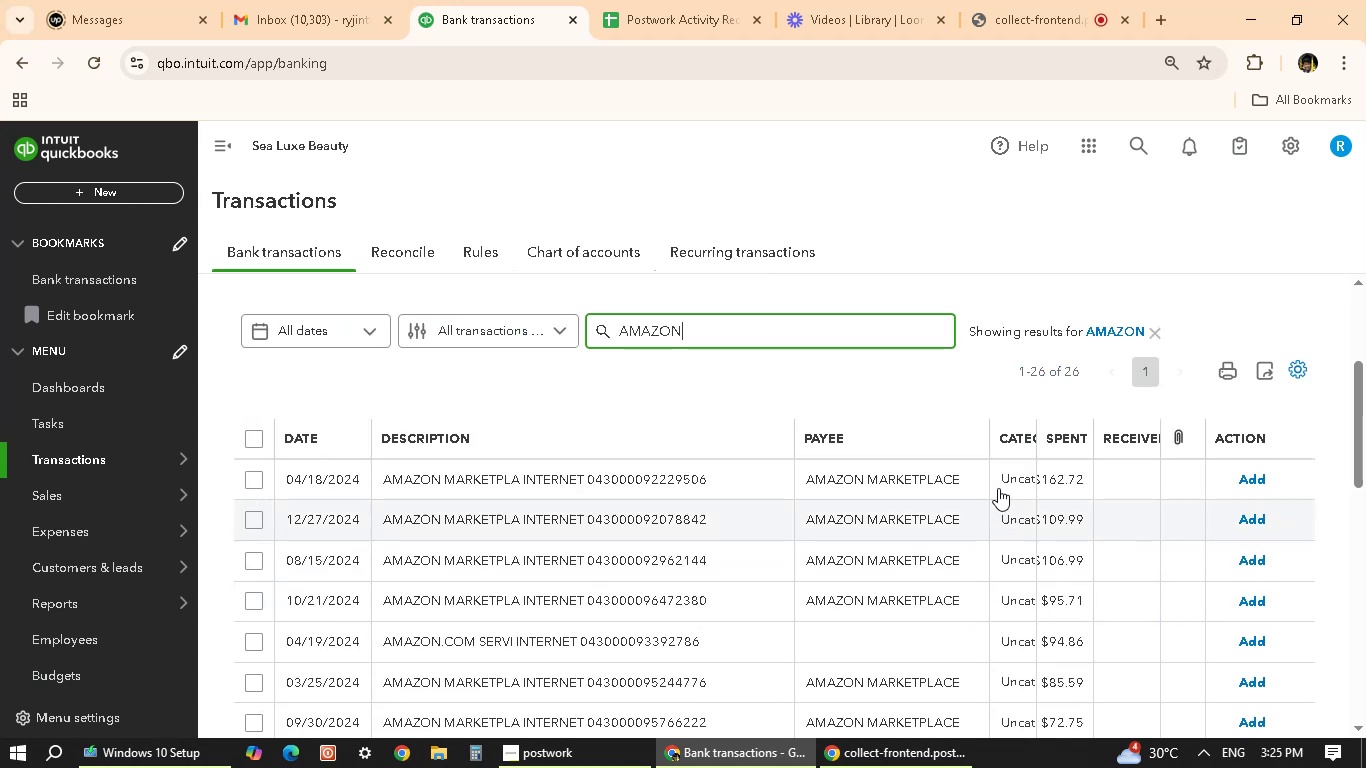 
left_click([997, 487])
 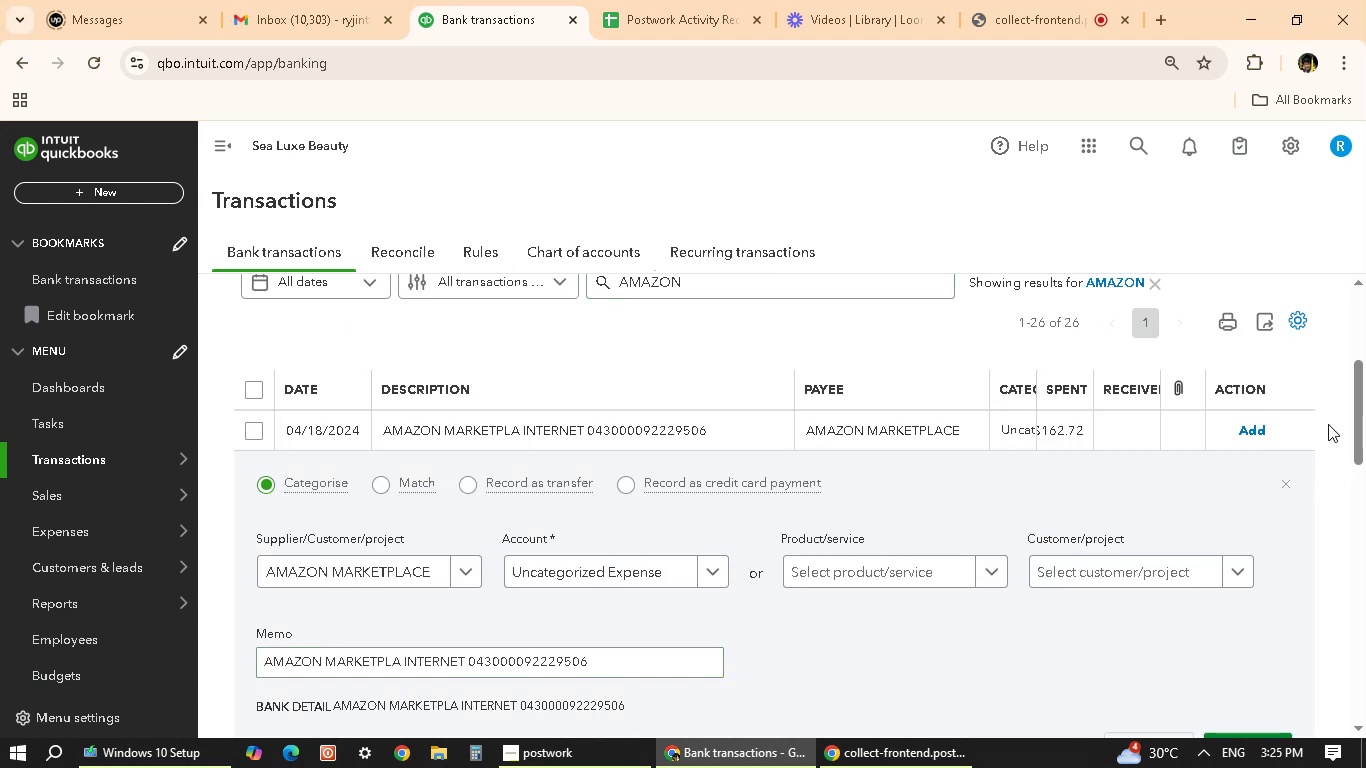 
wait(5.09)
 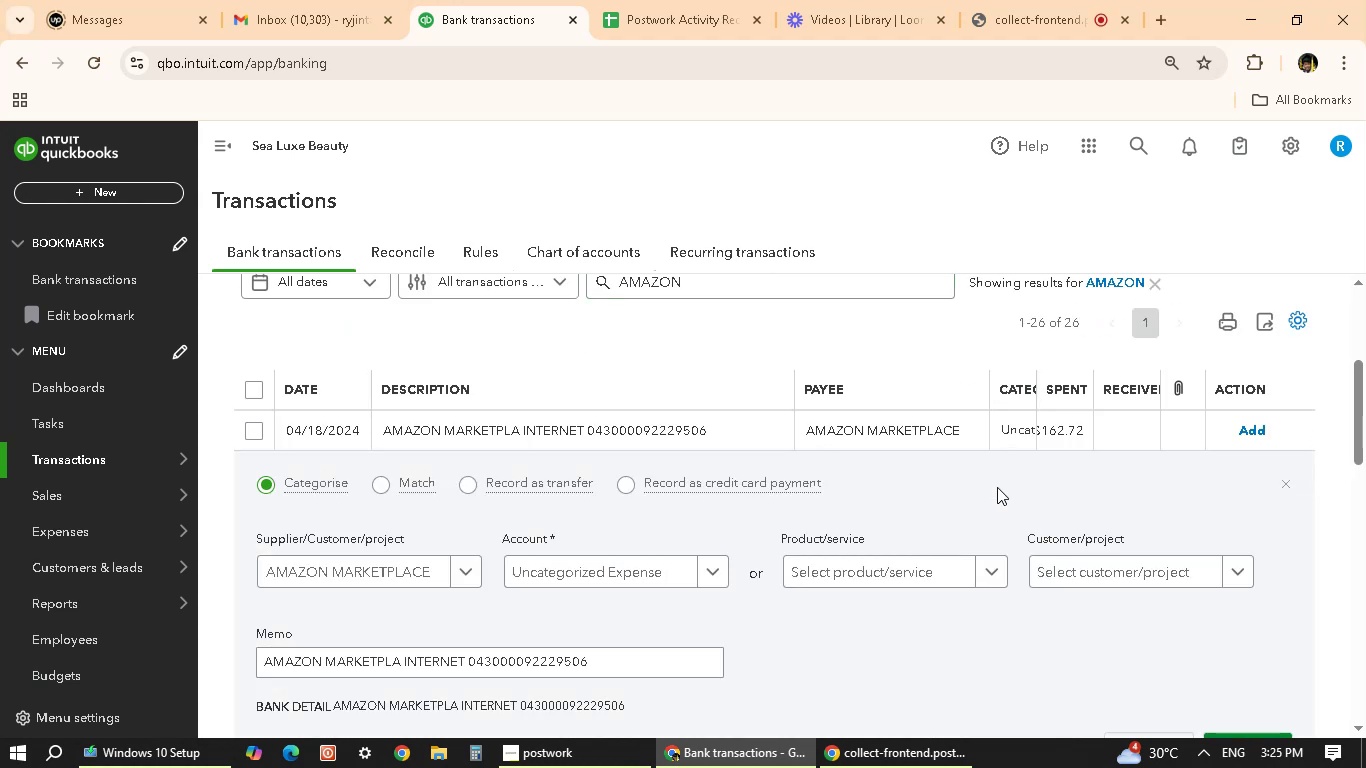 
left_click([1090, 215])
 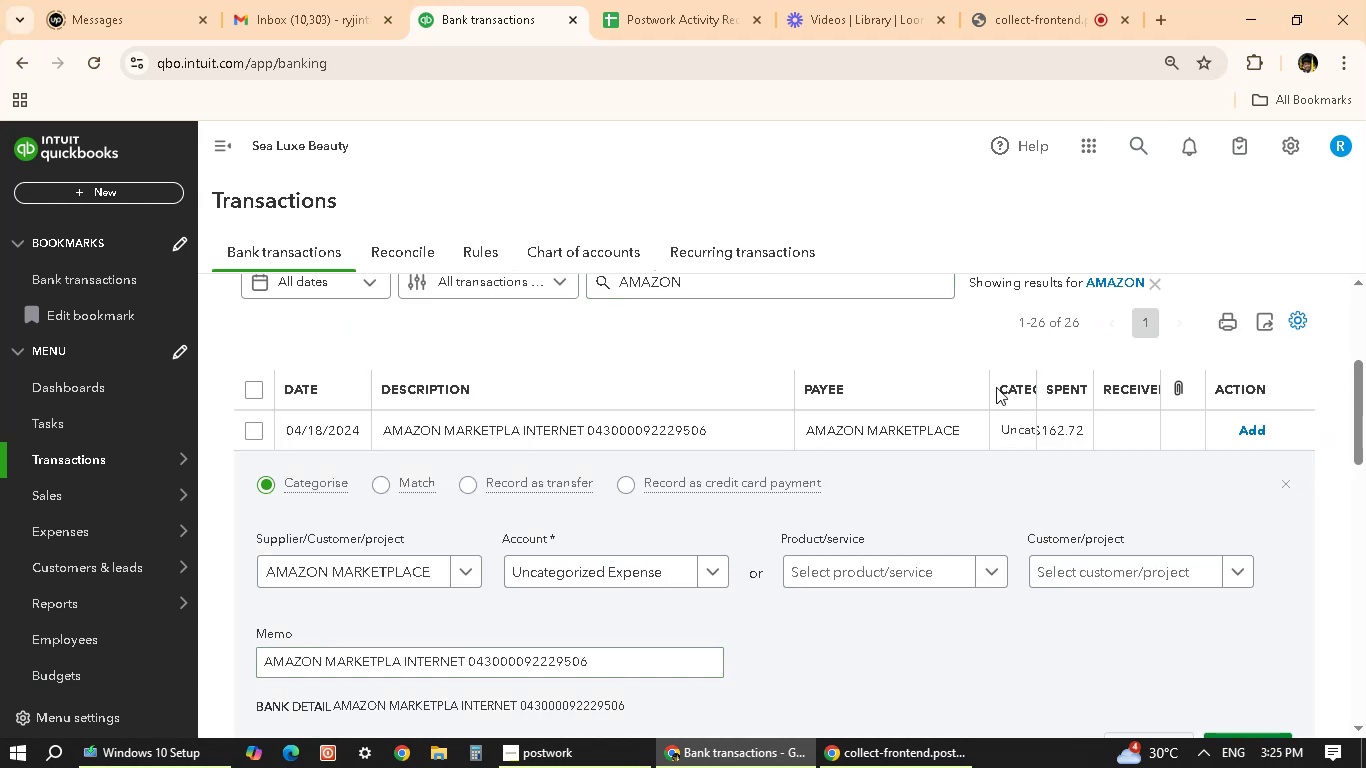 
scroll: coordinate [948, 510], scroll_direction: down, amount: 5.0
 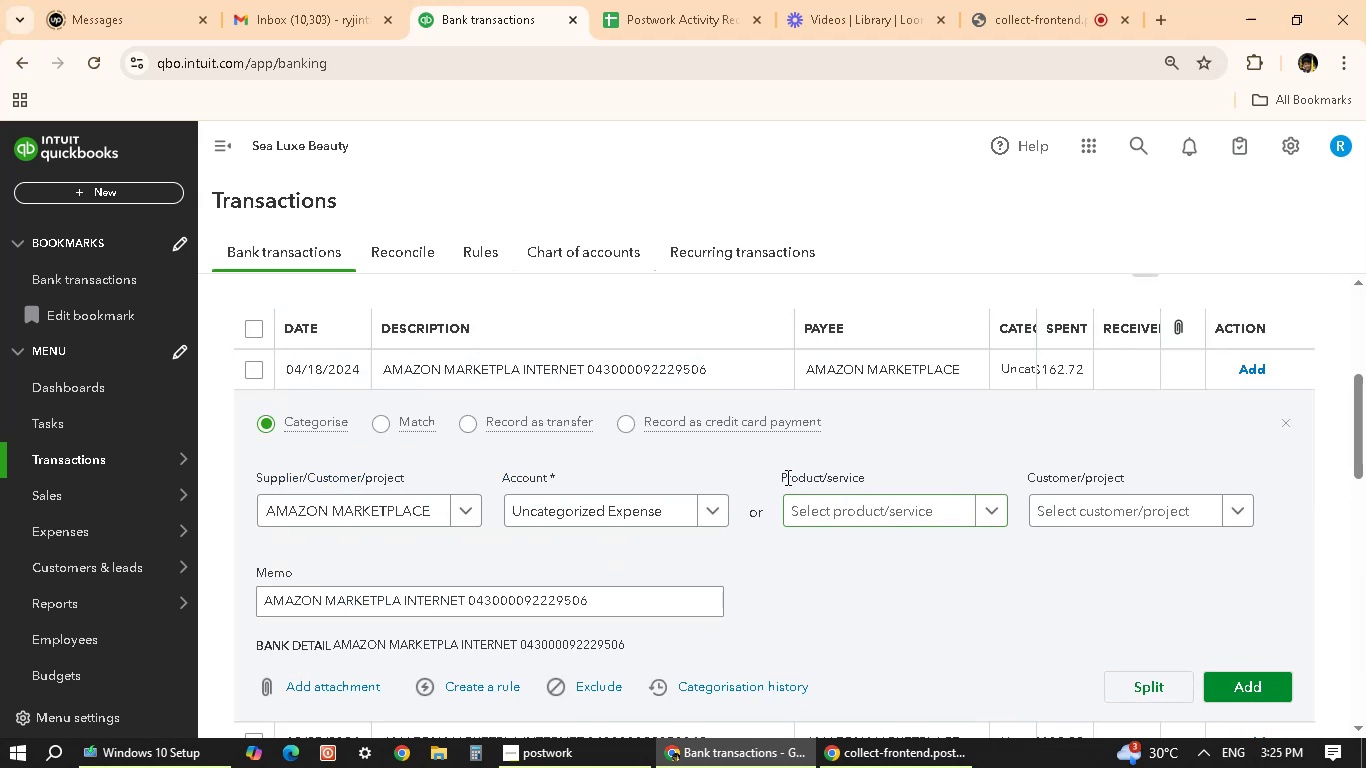 
scroll: coordinate [652, 426], scroll_direction: up, amount: 2.0
 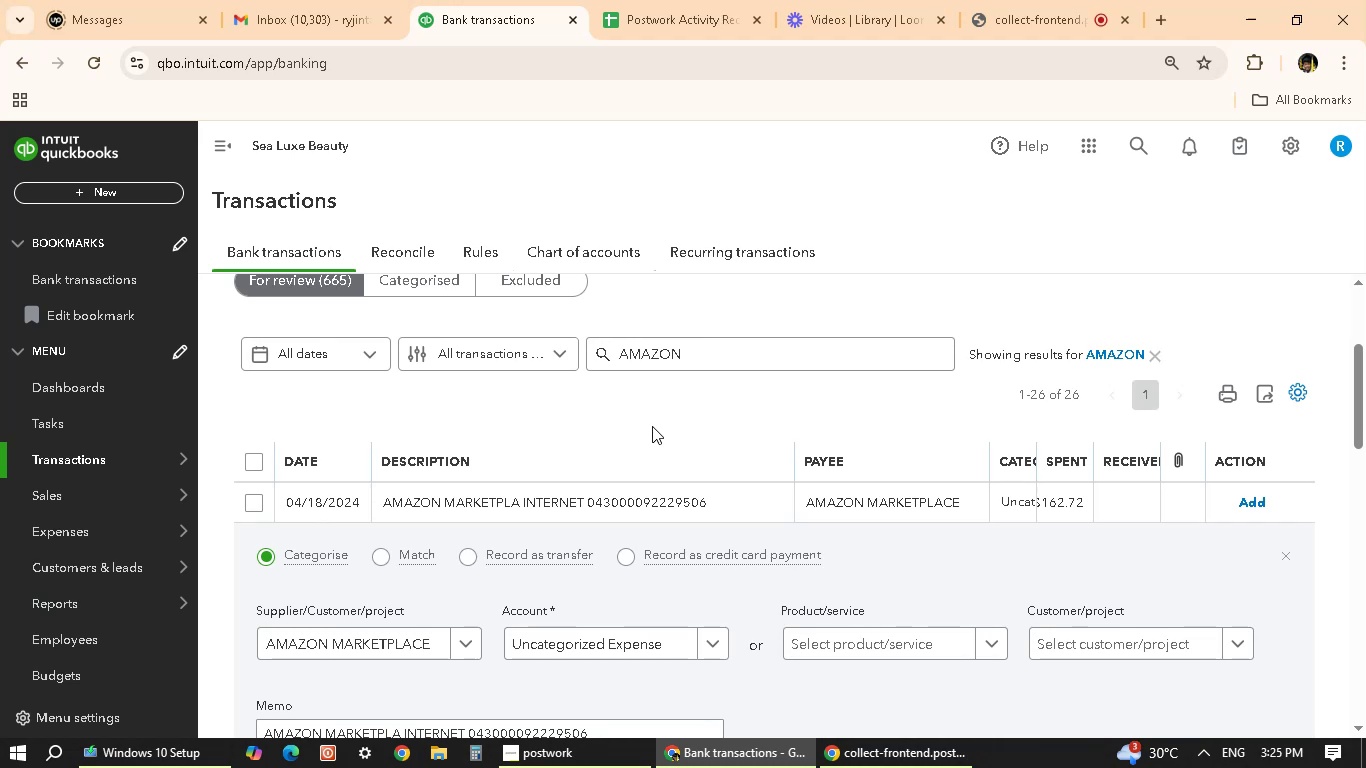 
wait(14.16)
 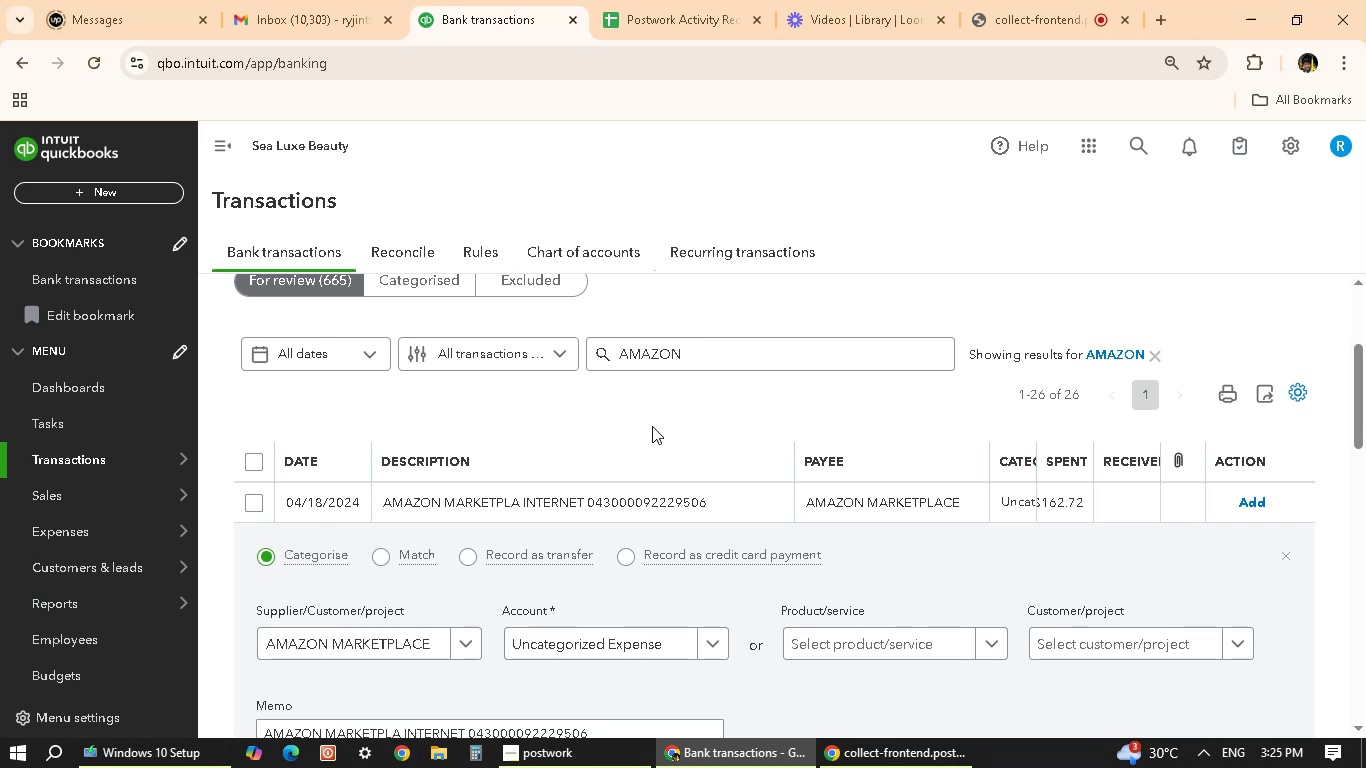 
scroll: coordinate [652, 426], scroll_direction: down, amount: 4.0
 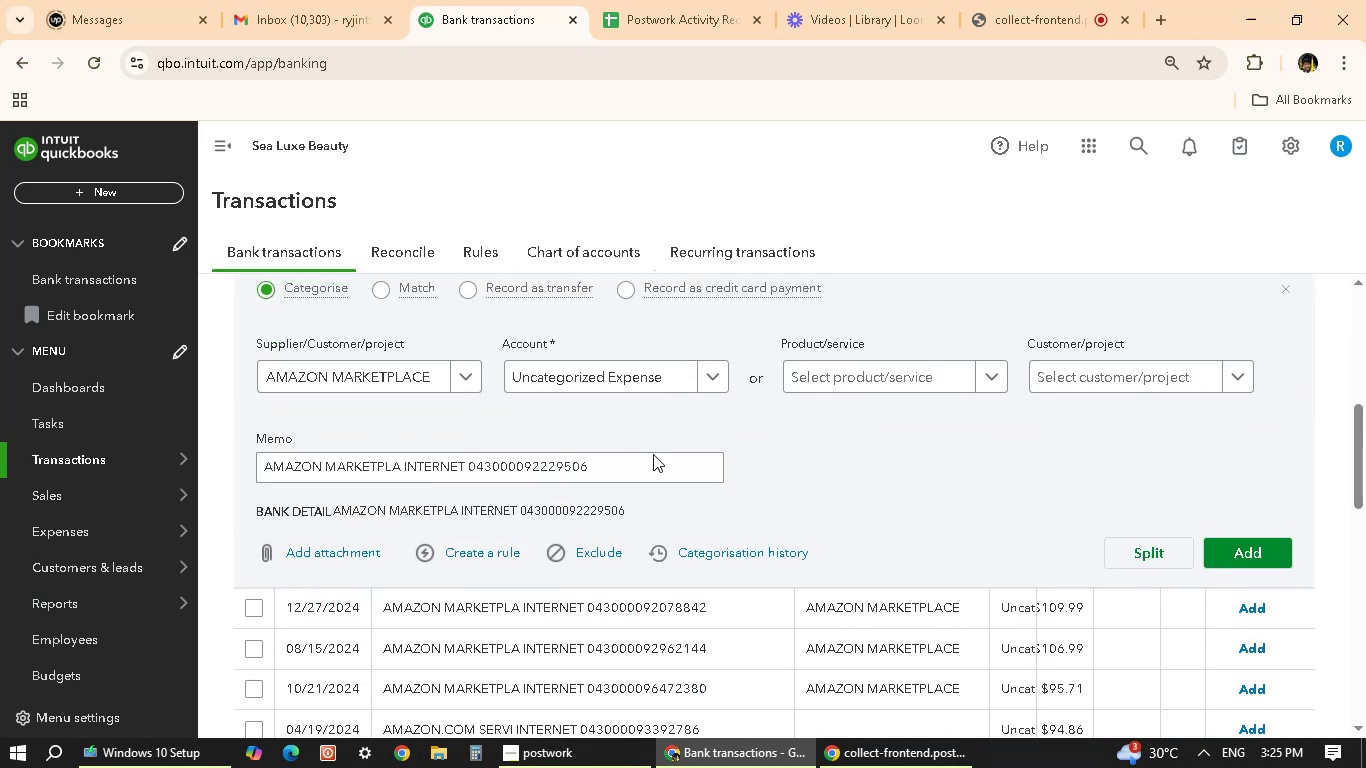 
scroll: coordinate [701, 483], scroll_direction: up, amount: 6.0
 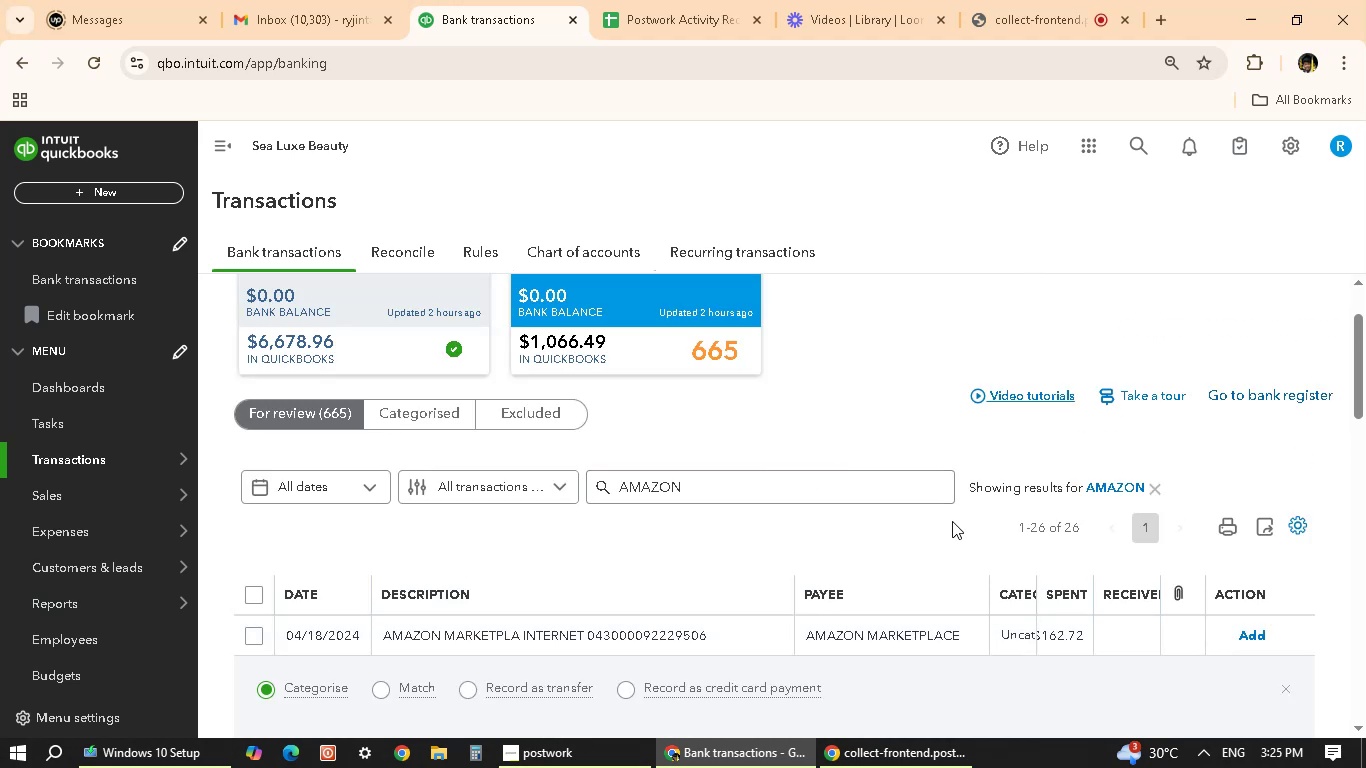 
left_click([900, 491])
 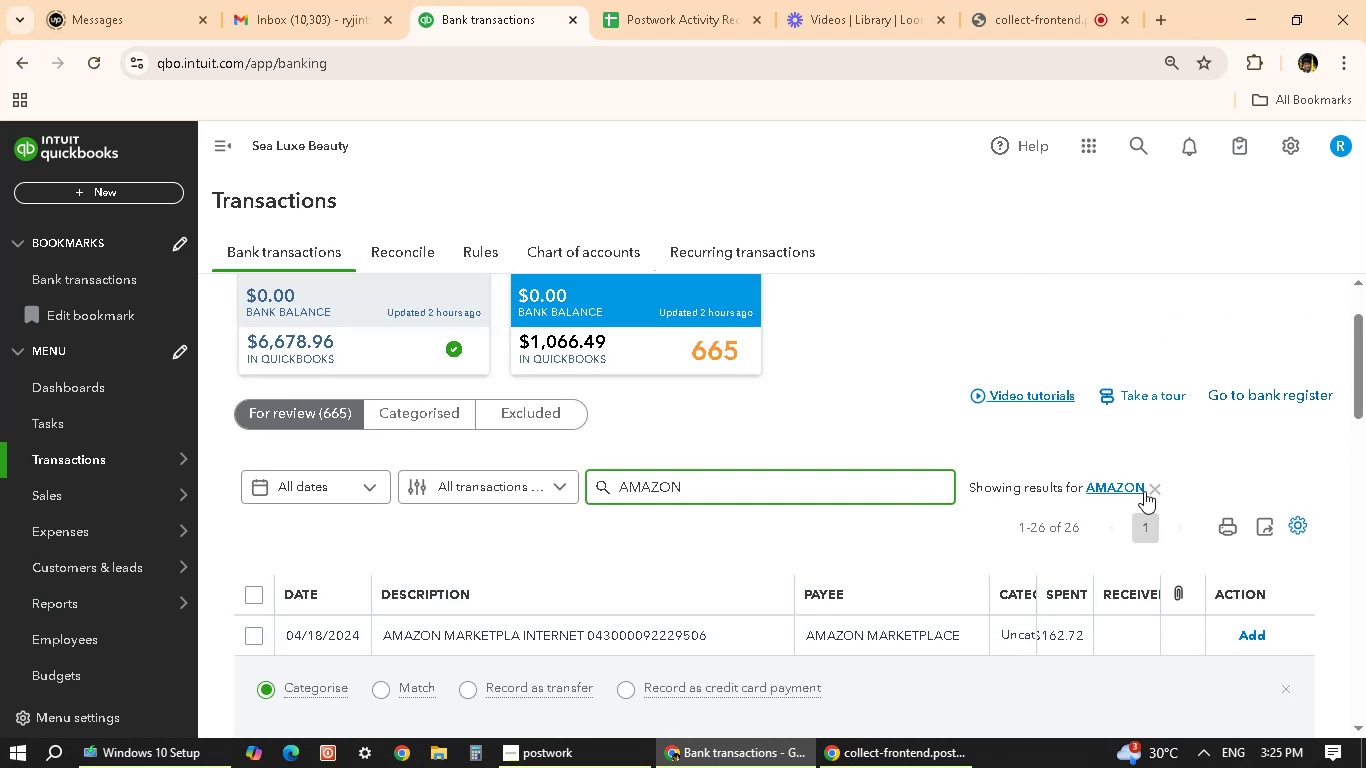 
left_click([1160, 491])
 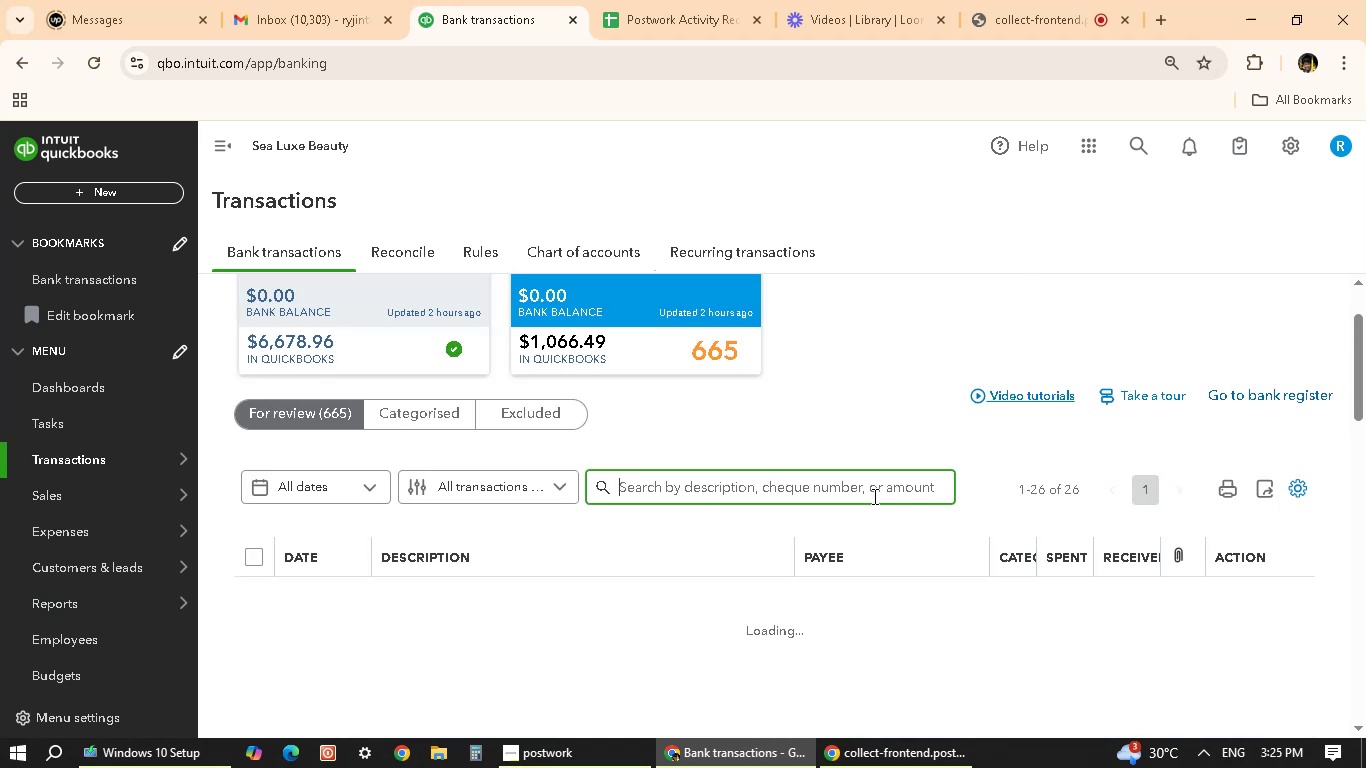 
scroll: coordinate [862, 517], scroll_direction: down, amount: 4.0
 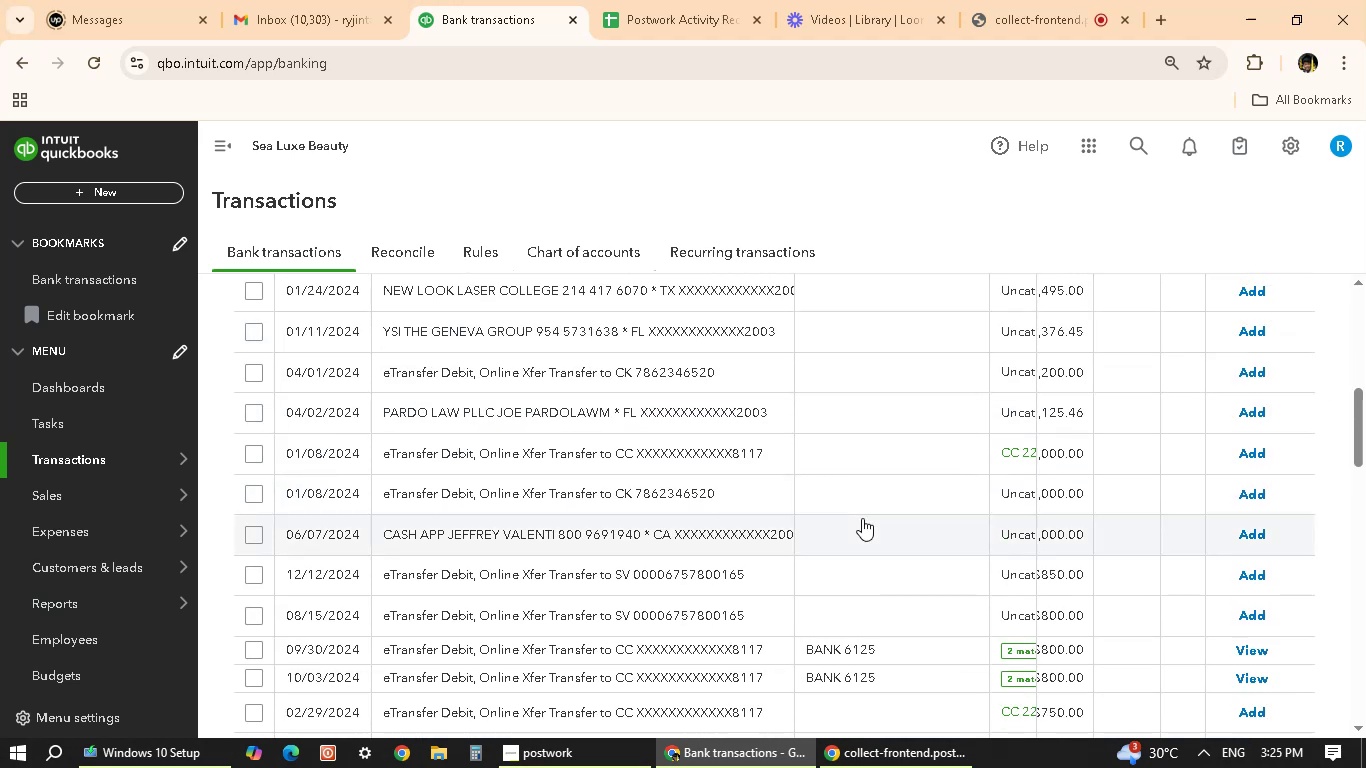 
scroll: coordinate [1064, 465], scroll_direction: up, amount: 6.0
 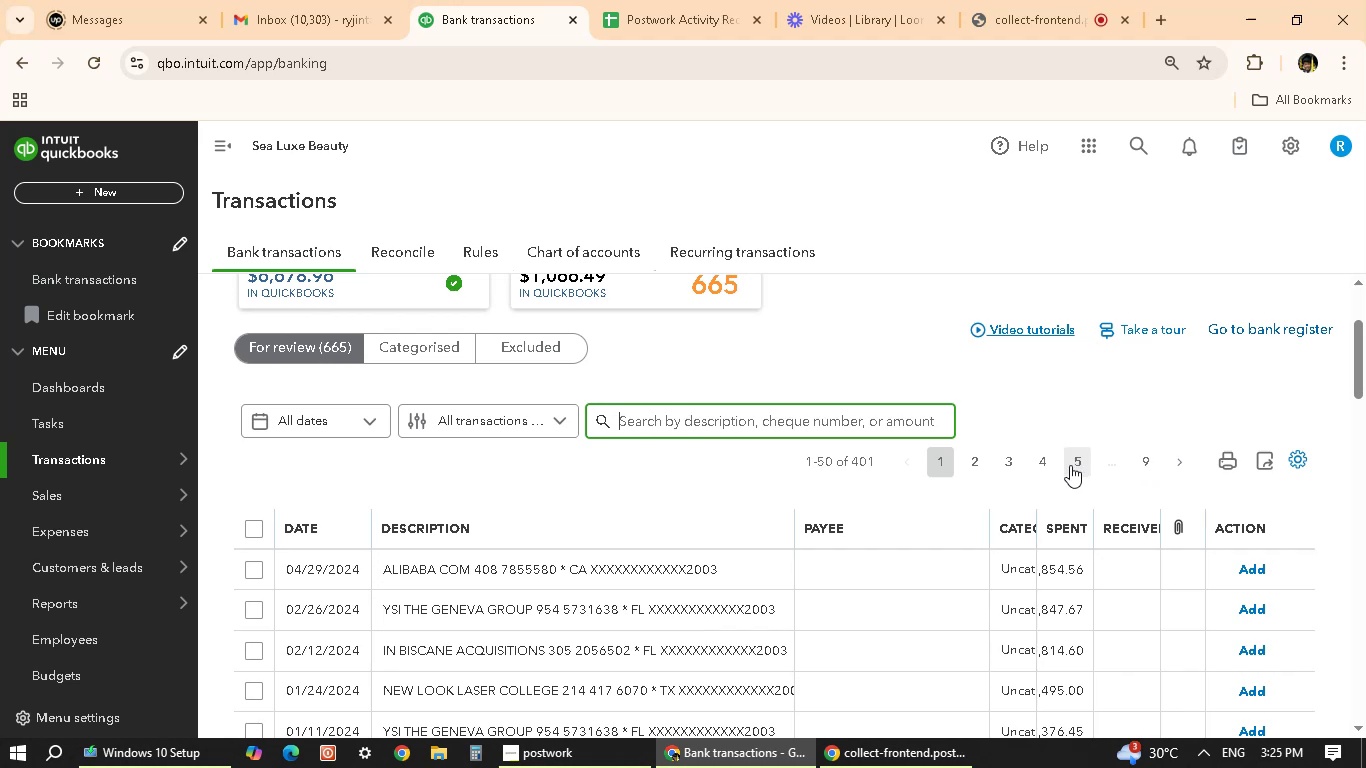 
left_click([1072, 460])
 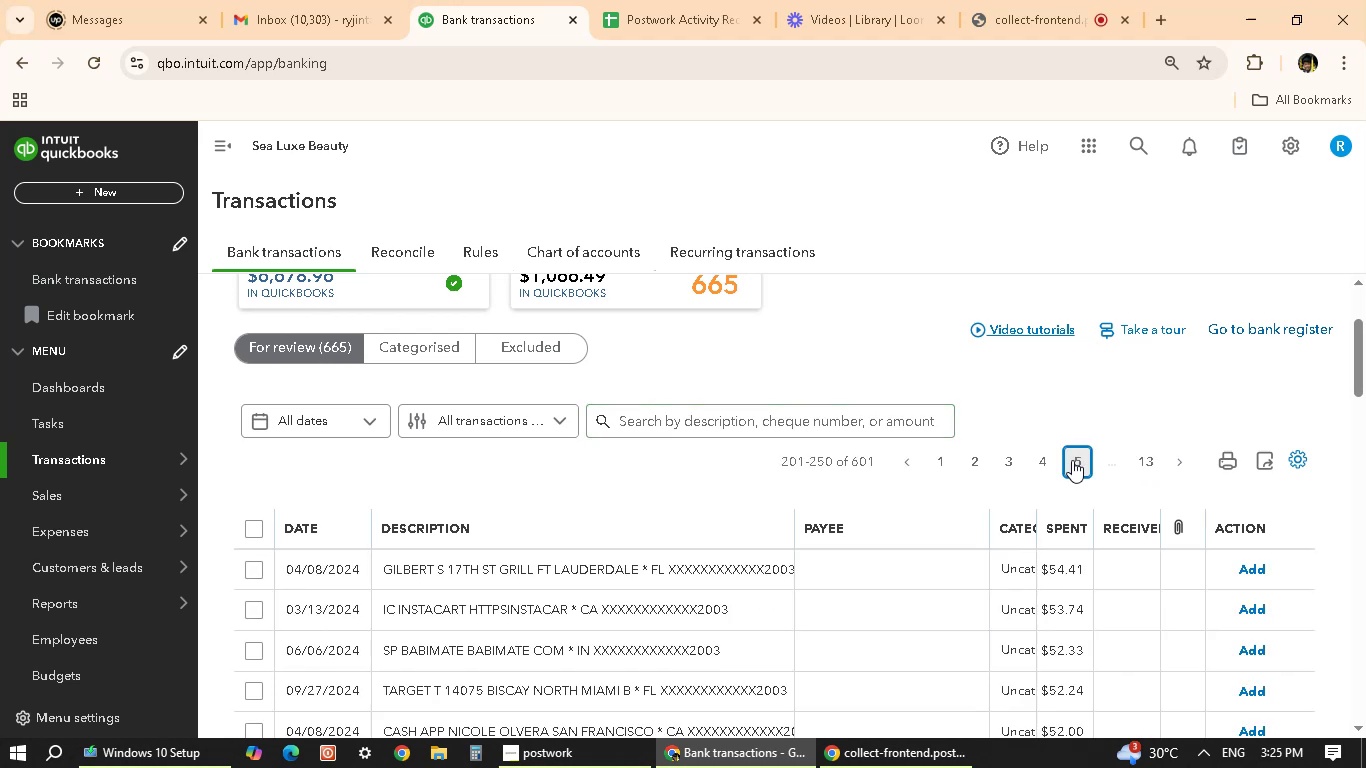 
wait(5.91)
 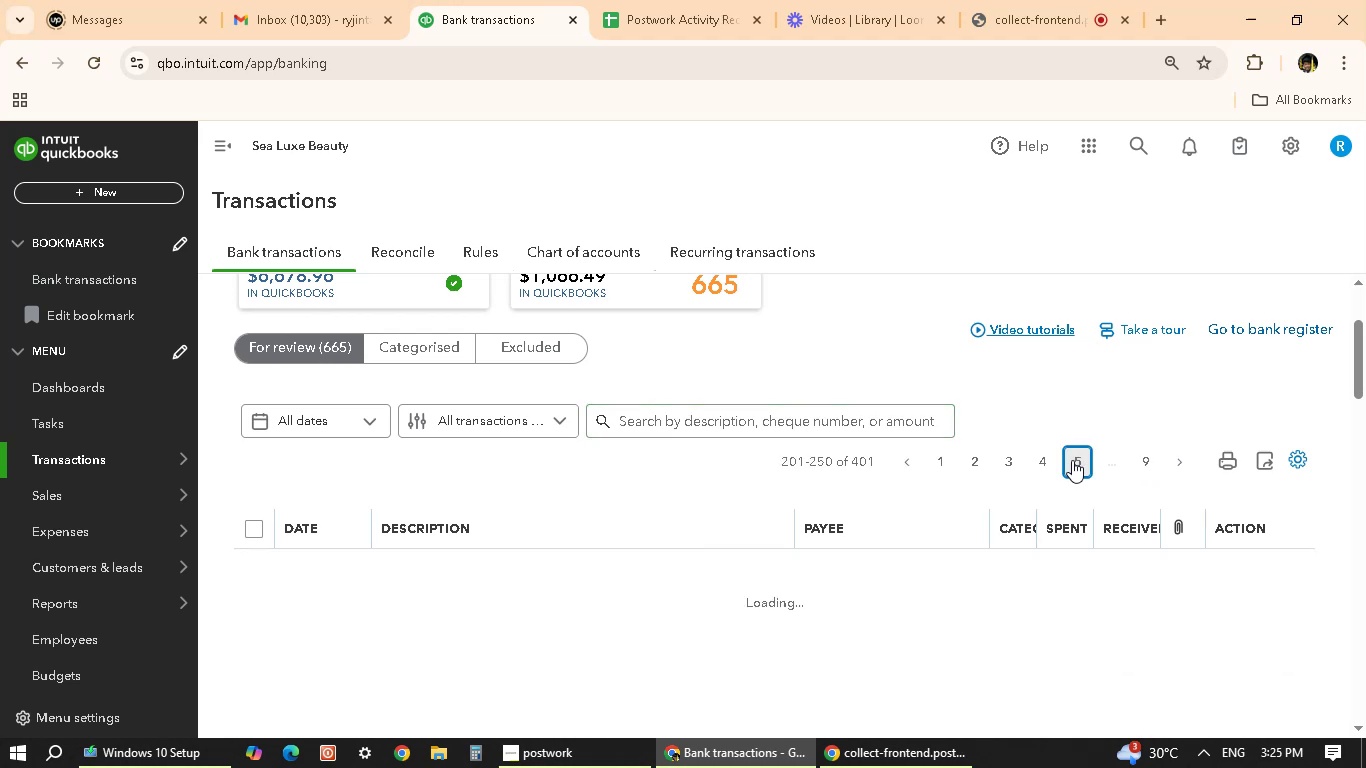 
scroll: coordinate [679, 541], scroll_direction: down, amount: 7.0
 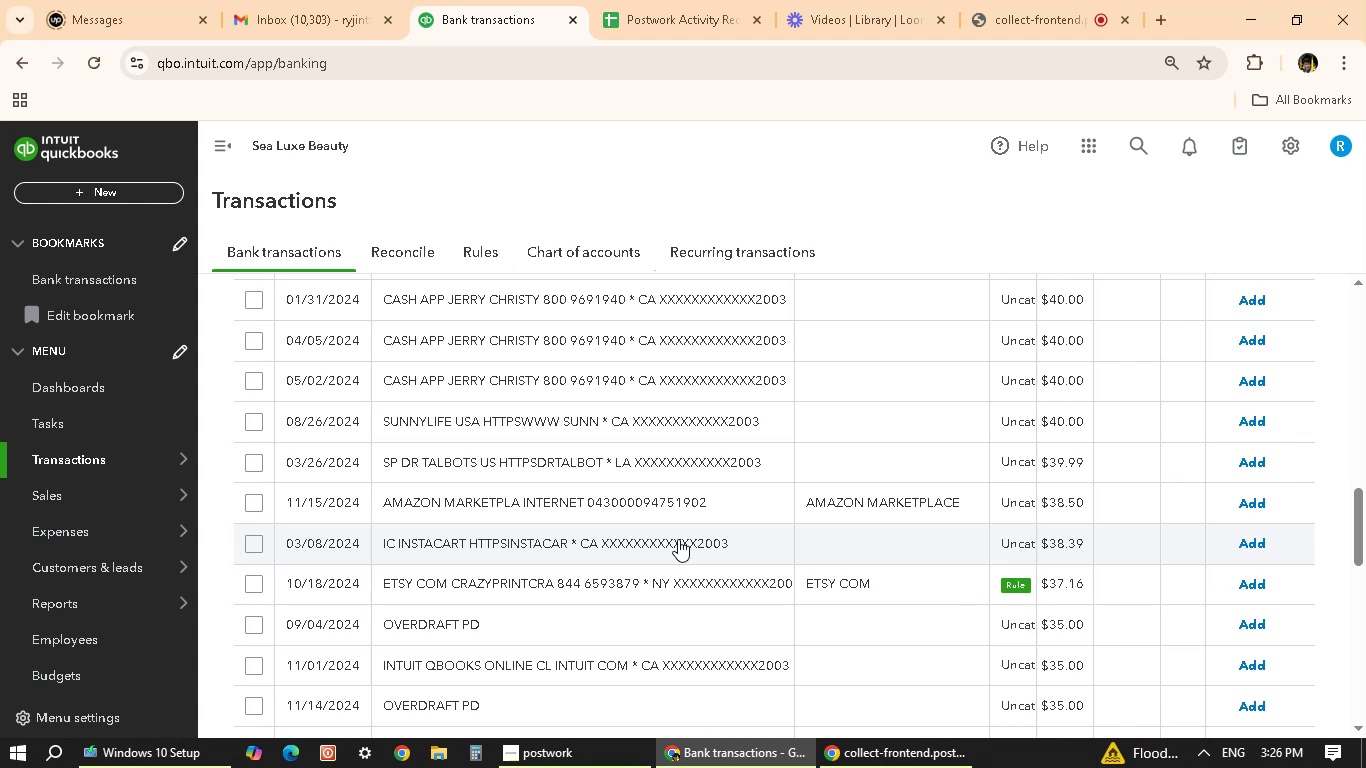 
wait(26.8)
 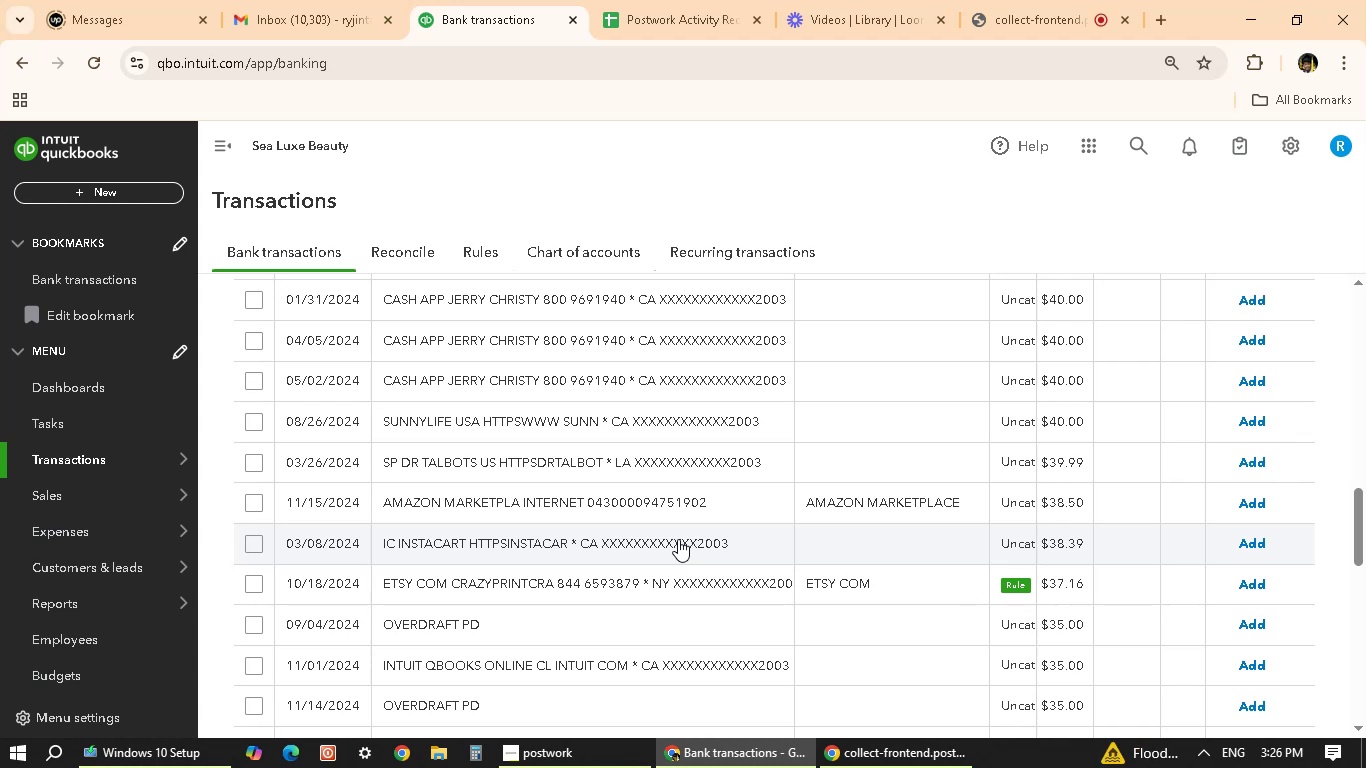 
scroll: coordinate [794, 393], scroll_direction: up, amount: 14.0
 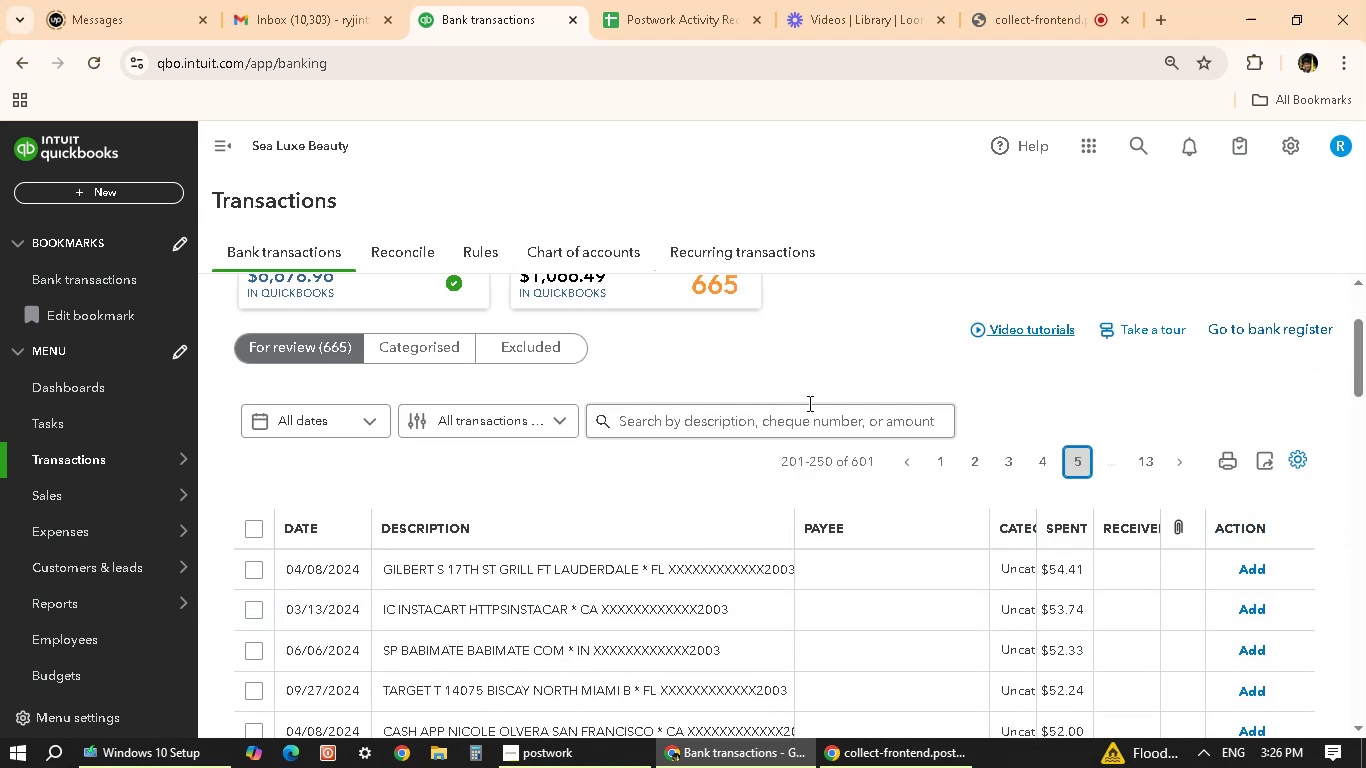 
left_click([808, 407])
 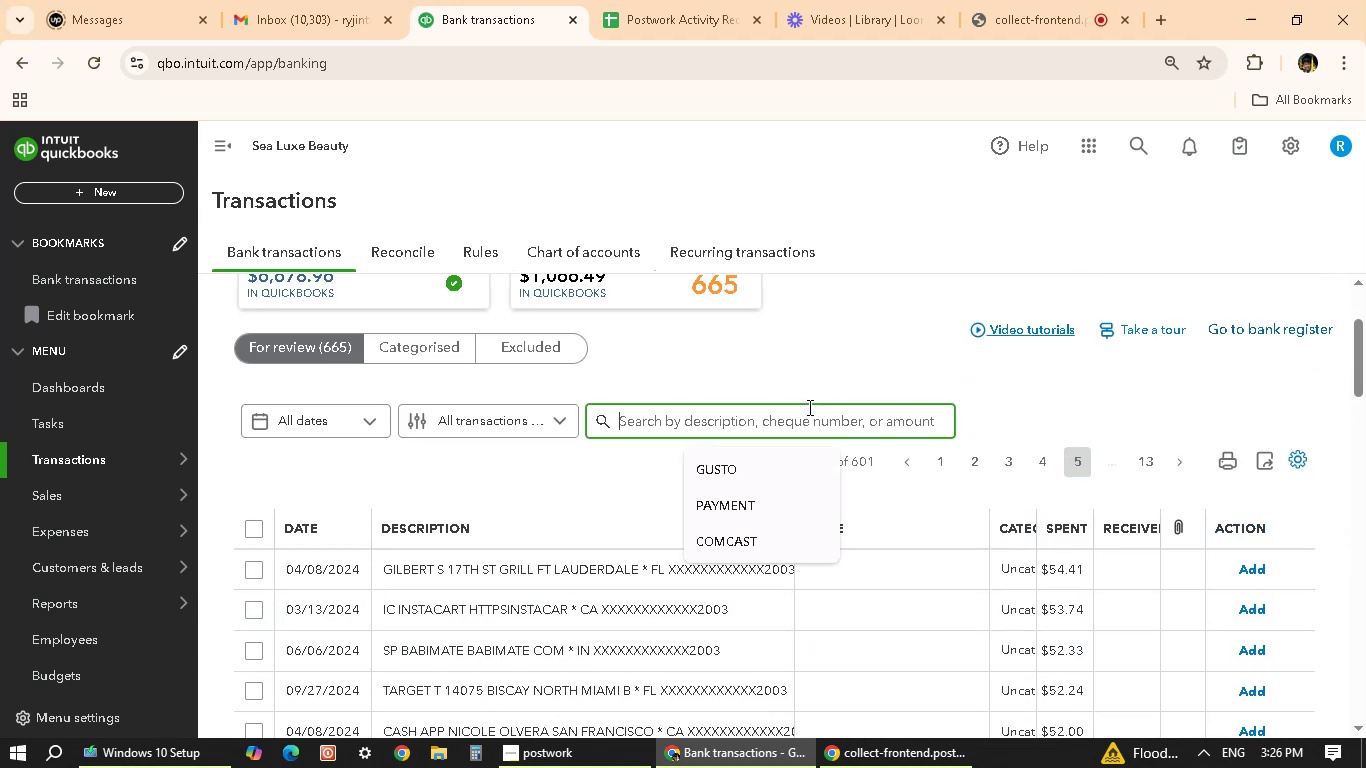 
type(HISCOX)
 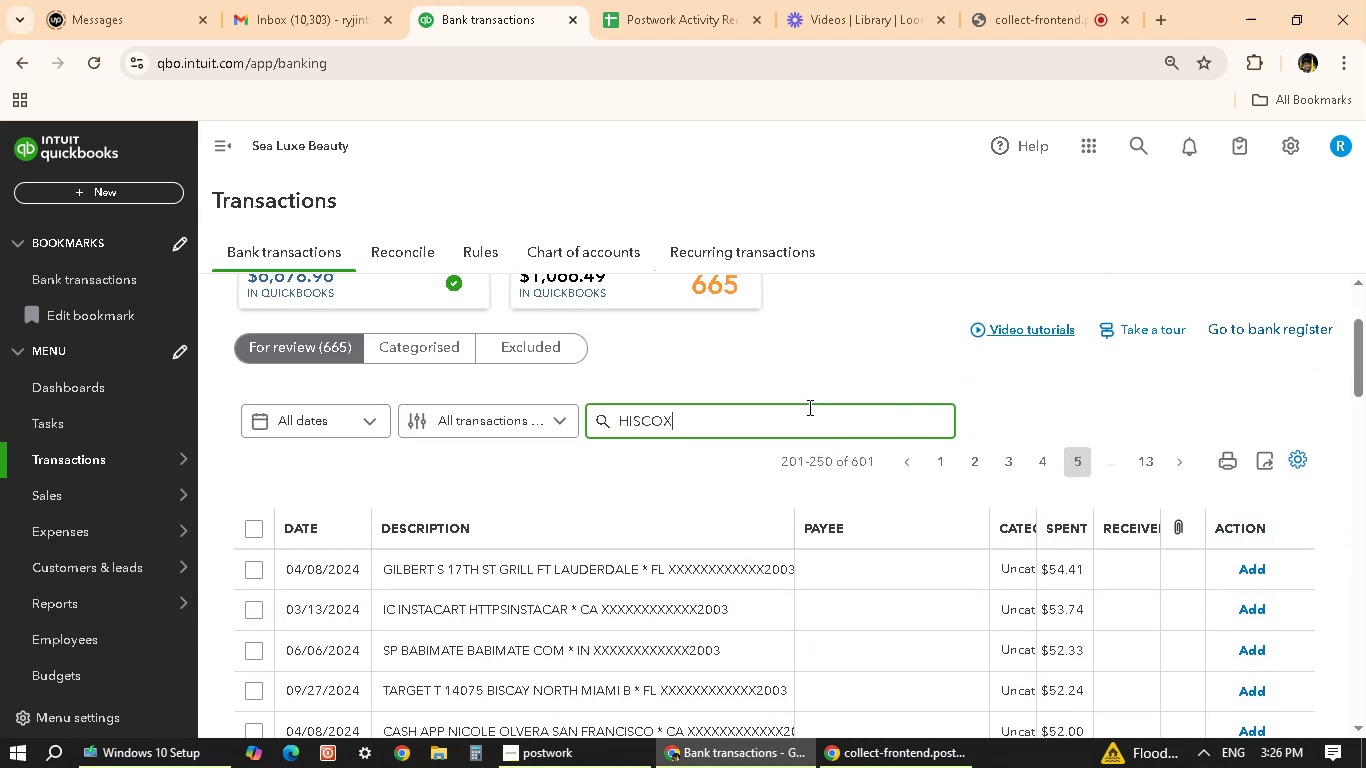 
key(Enter)
 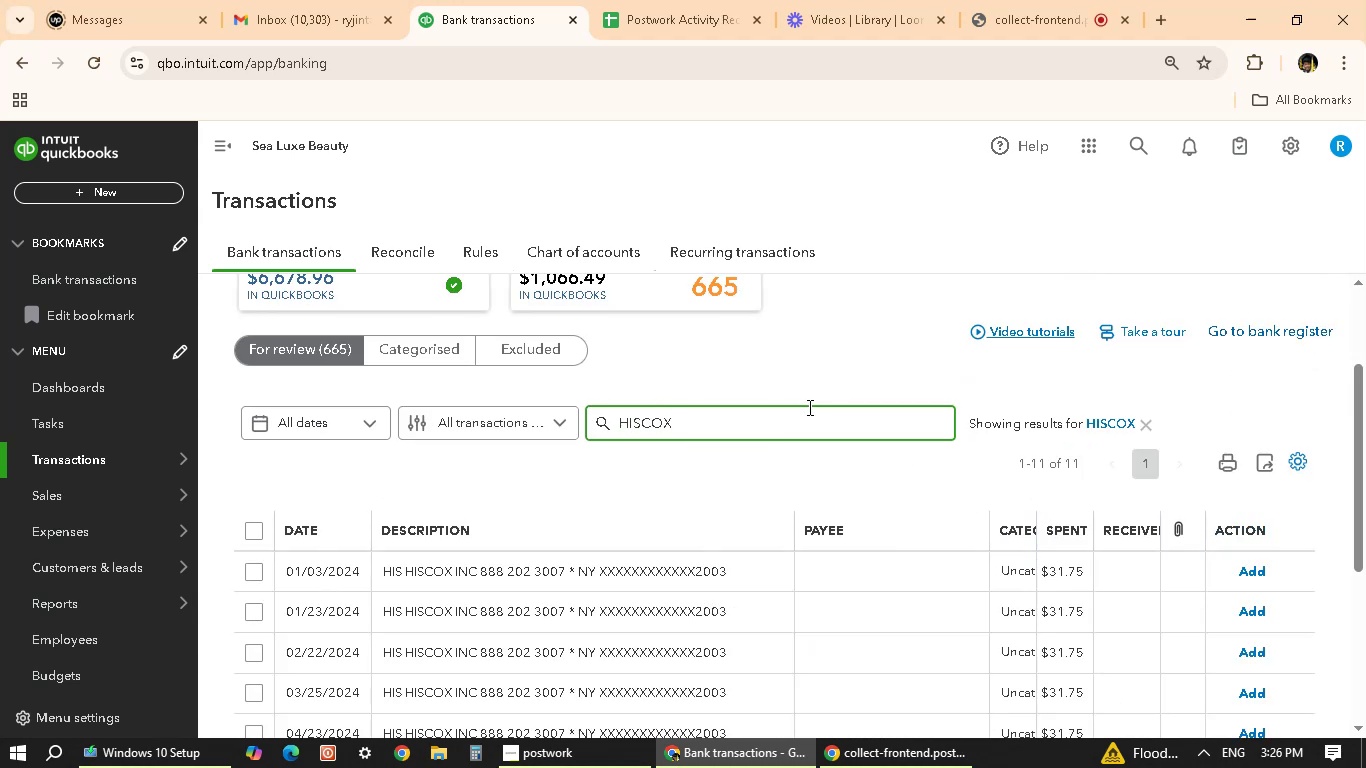 
wait(8.0)
 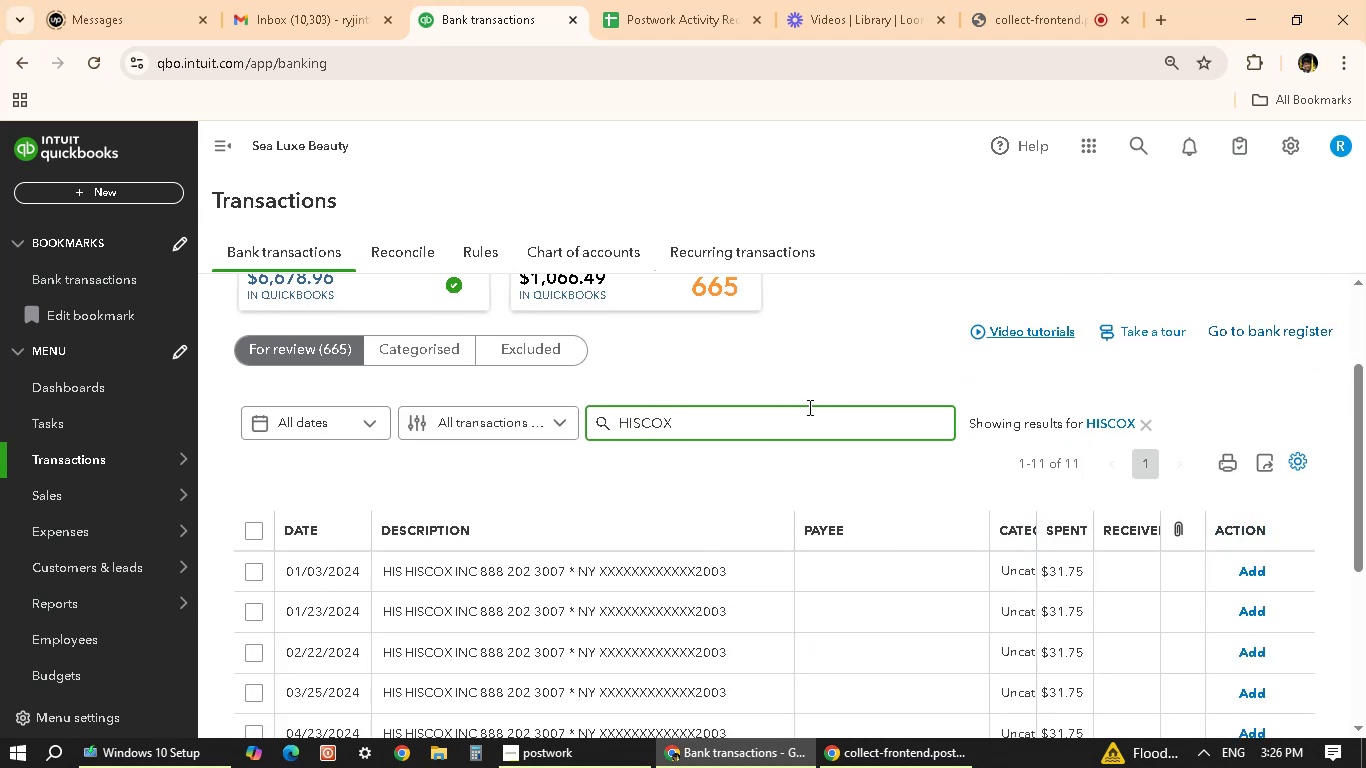 
scroll: coordinate [756, 539], scroll_direction: down, amount: 2.0
 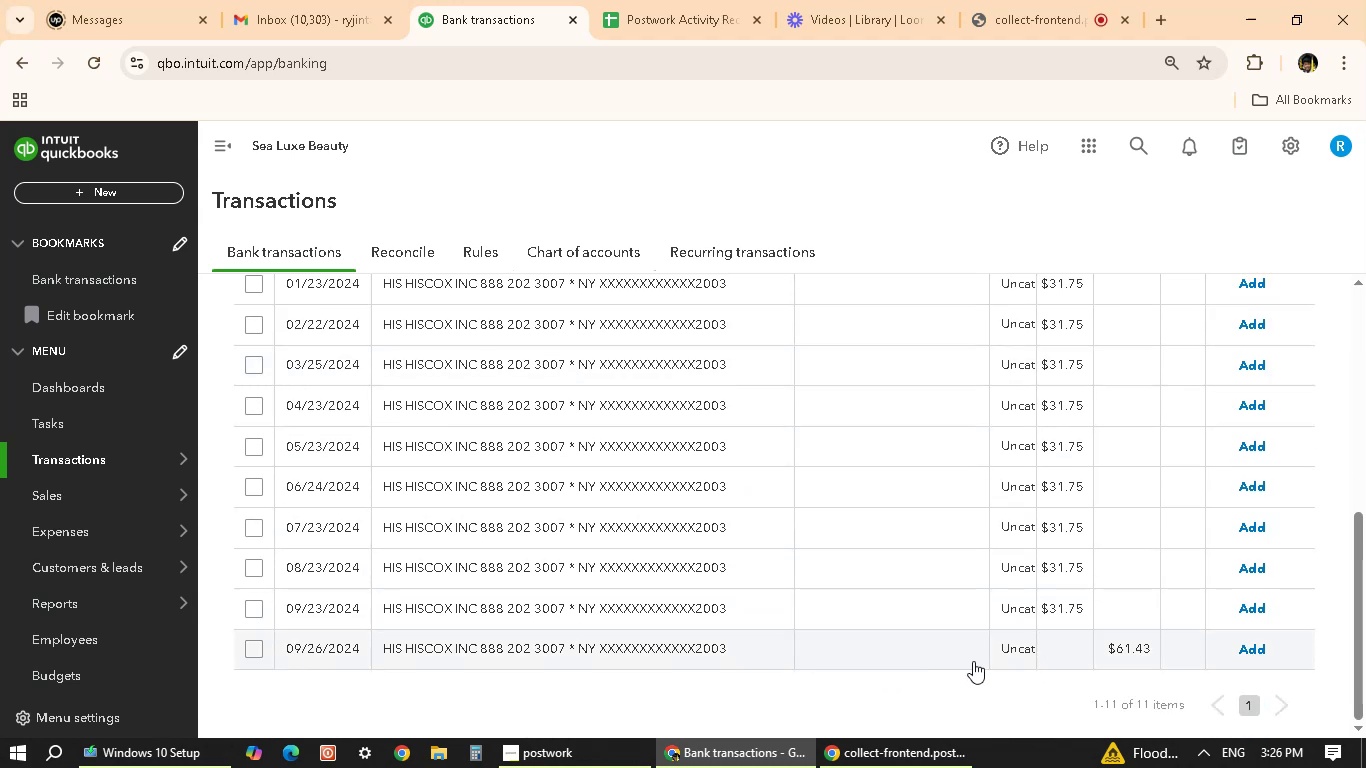 
scroll: coordinate [723, 539], scroll_direction: up, amount: 3.0
 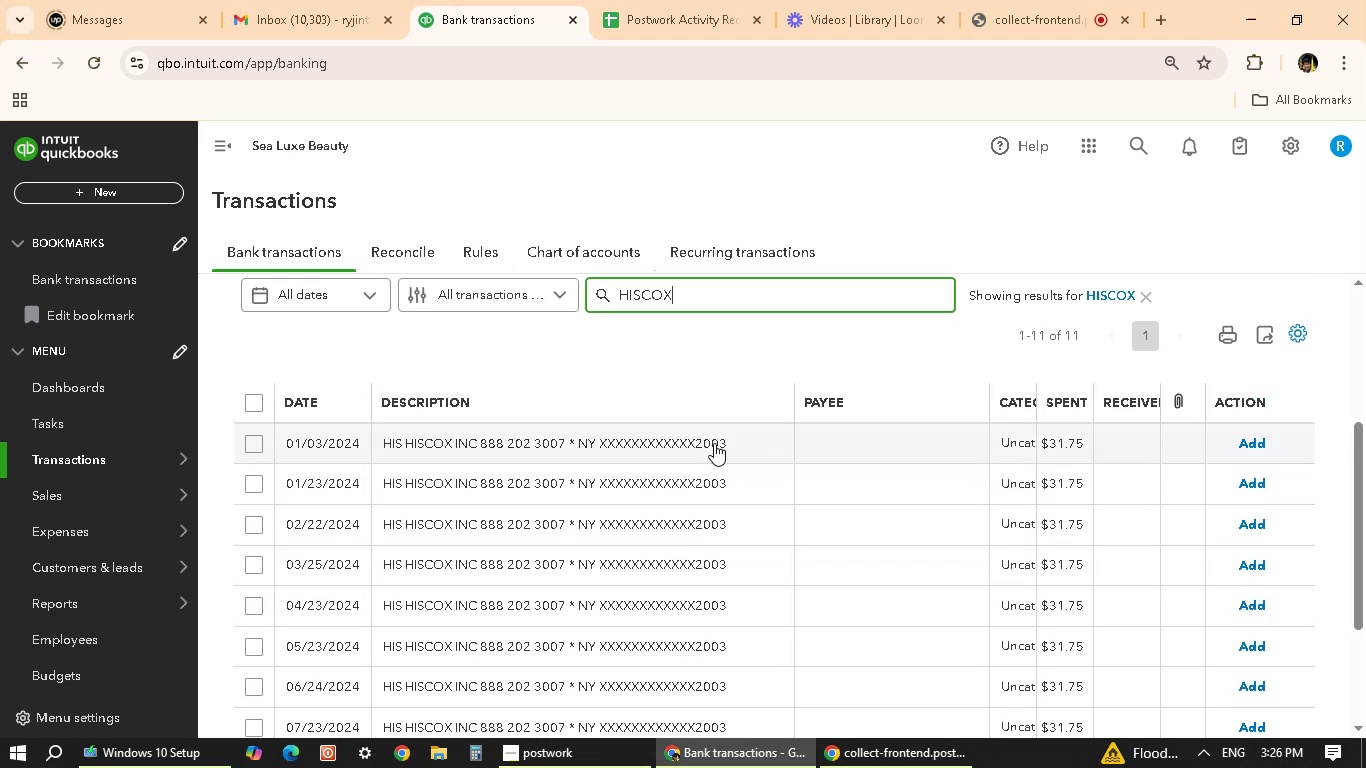 
left_click([714, 439])
 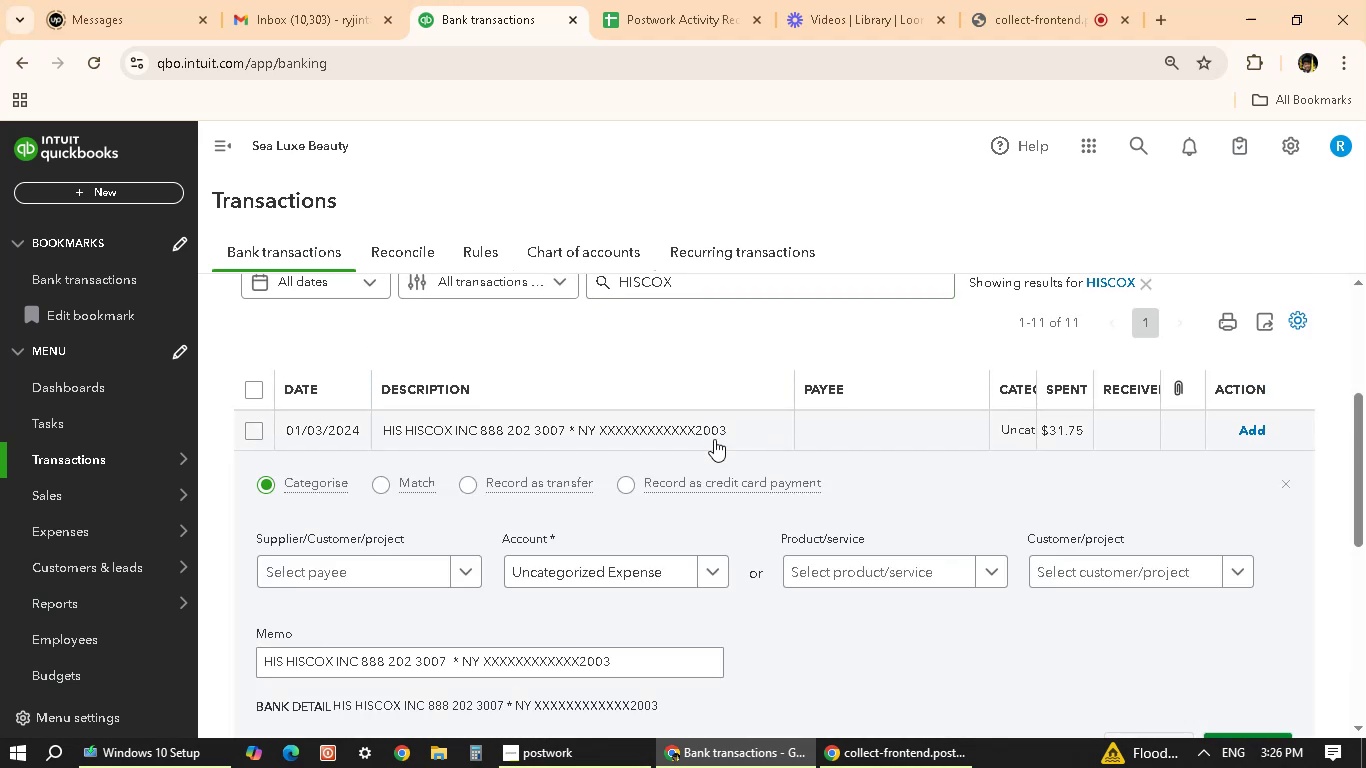 
left_click([401, 557])
 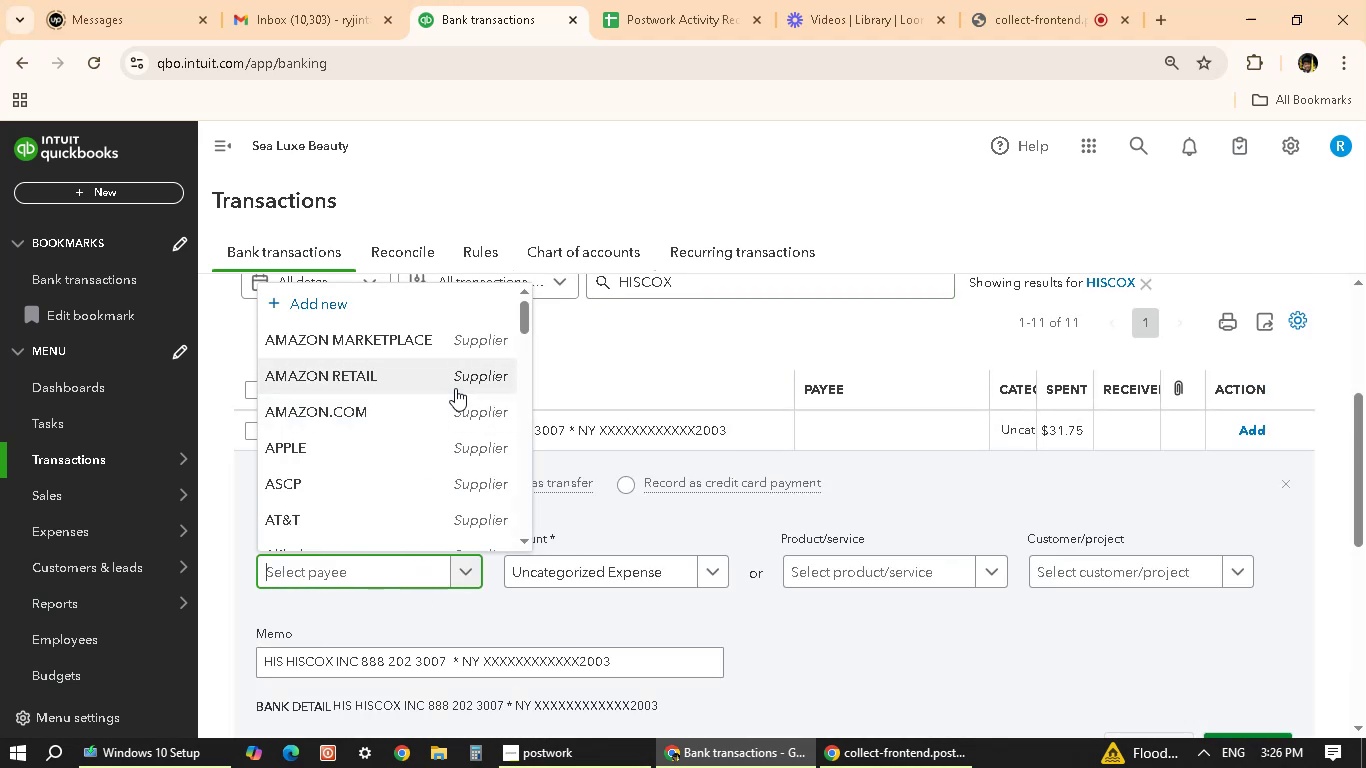 
type(HISCOX)
 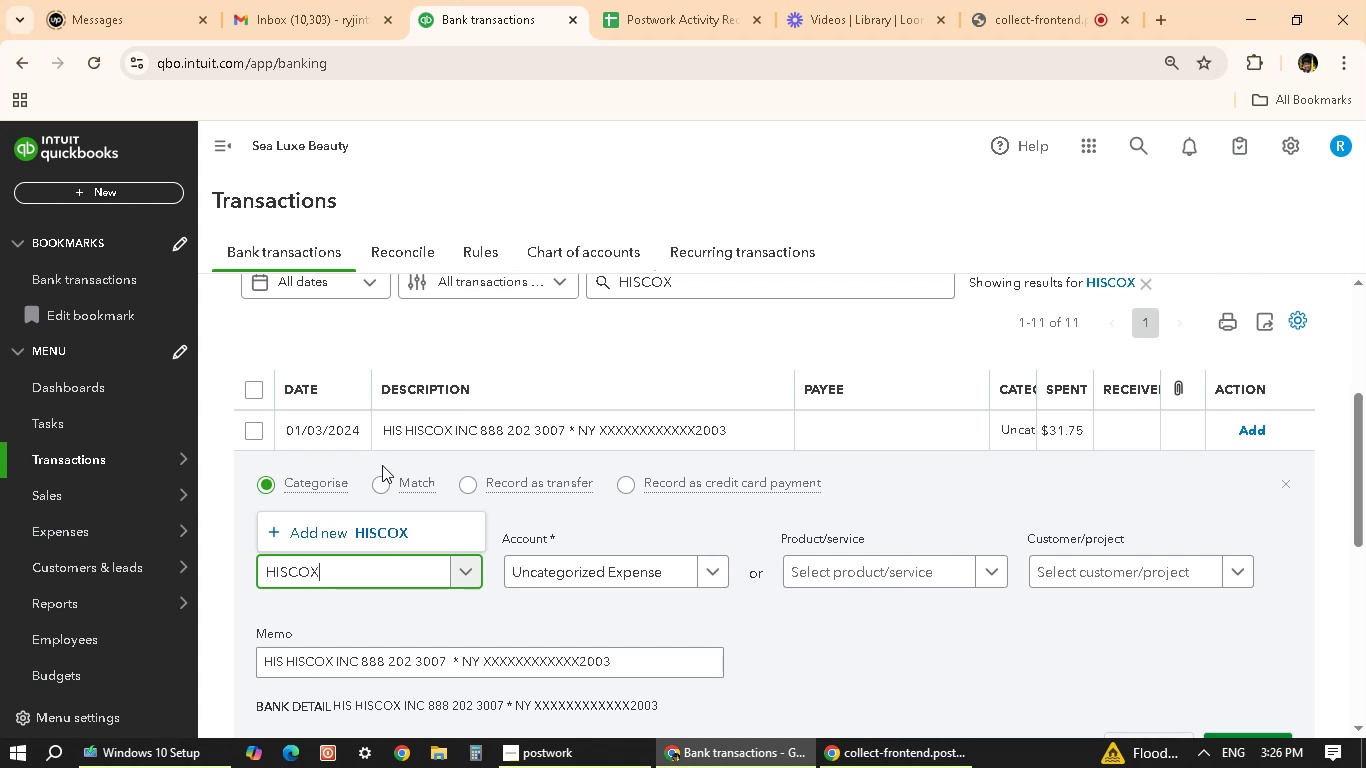 
left_click([401, 536])
 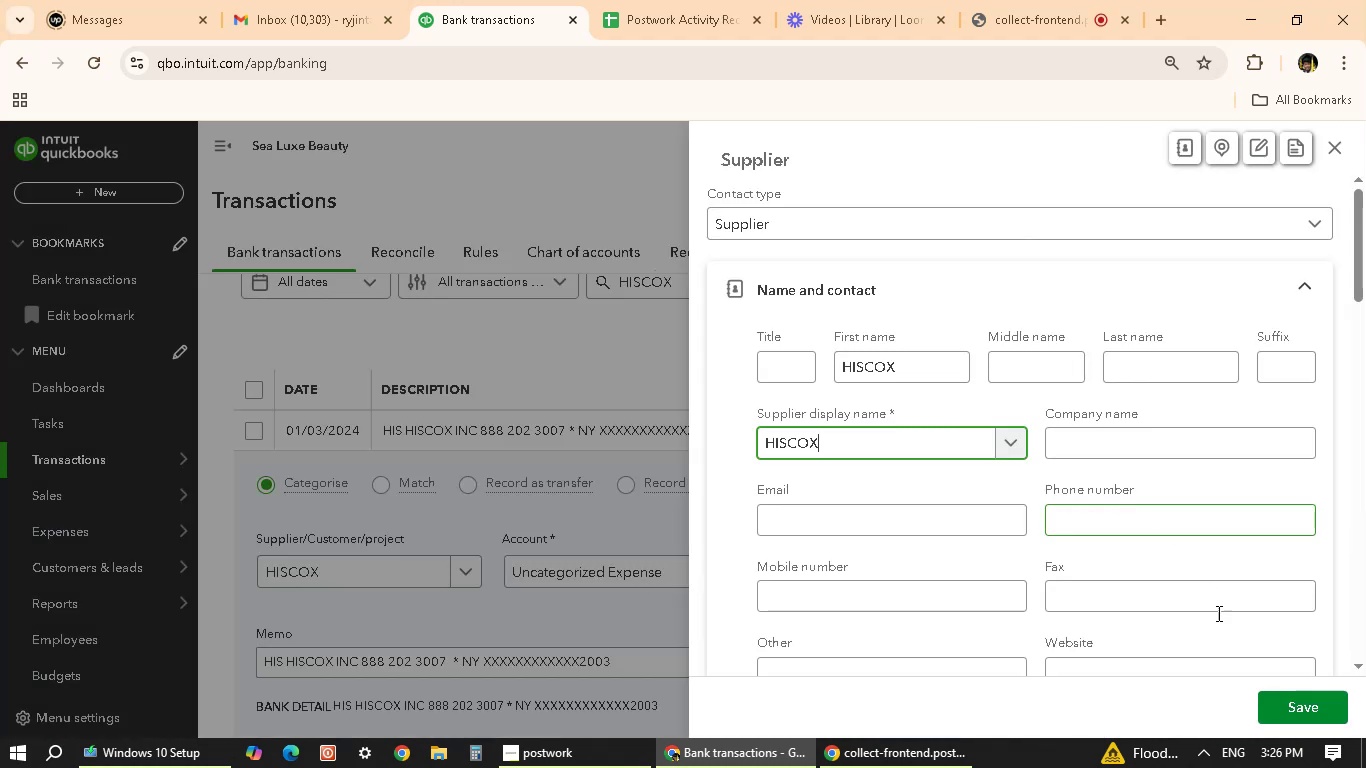 
double_click([1293, 696])
 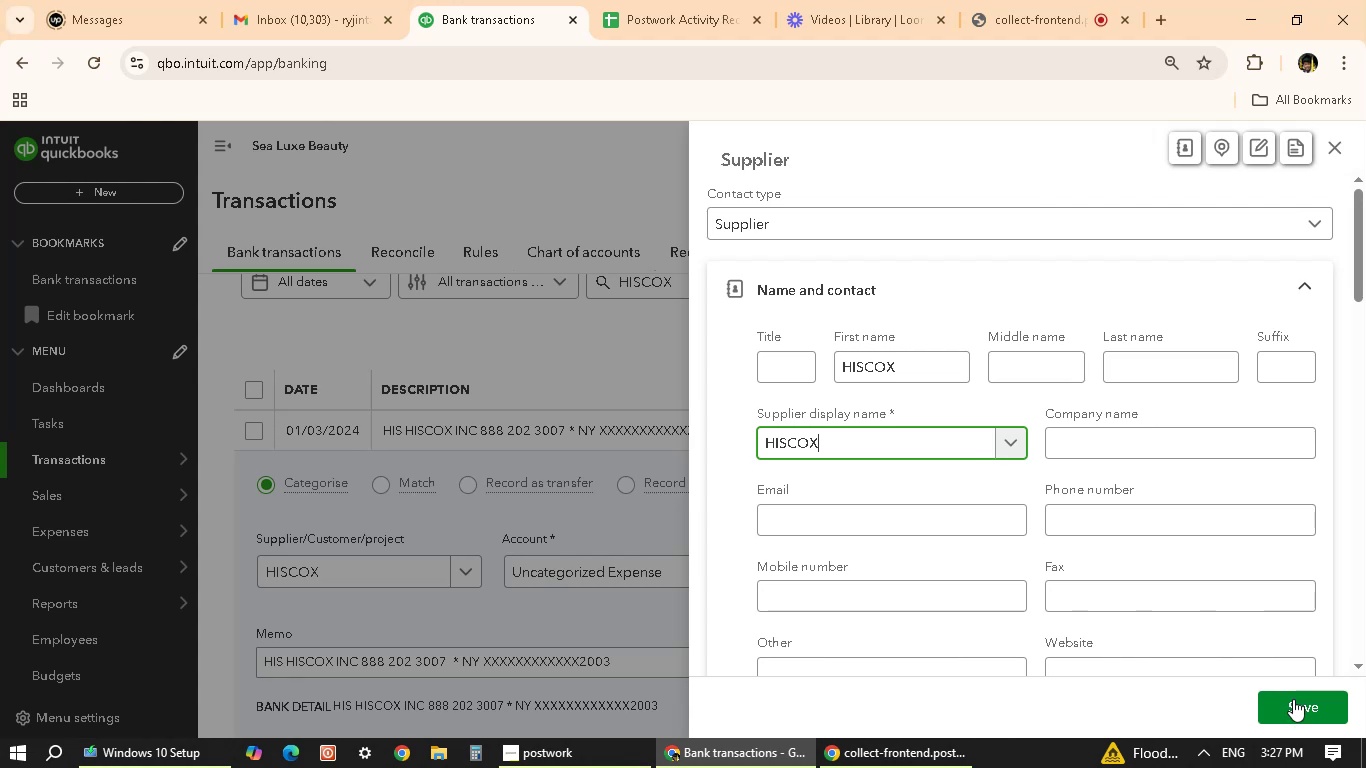 
left_click([1293, 699])
 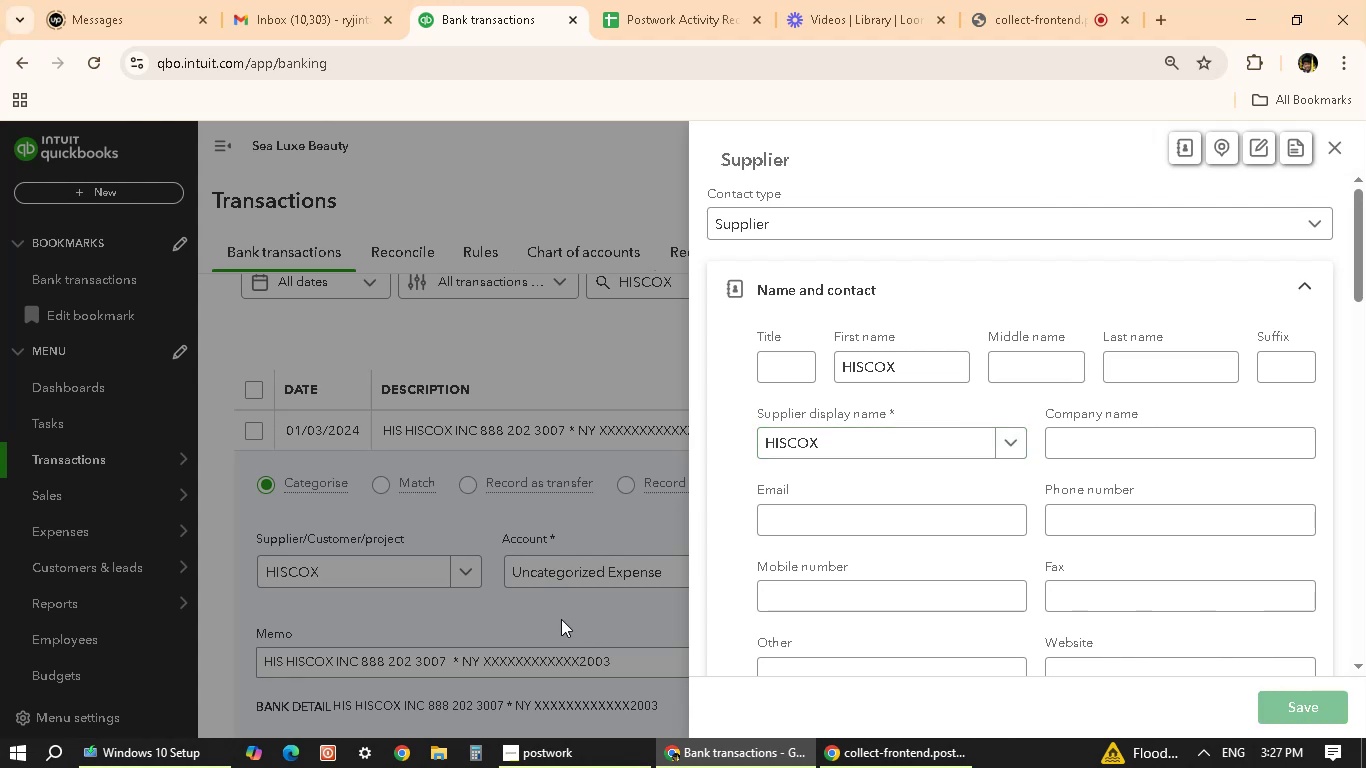 
mouse_move([592, 568])
 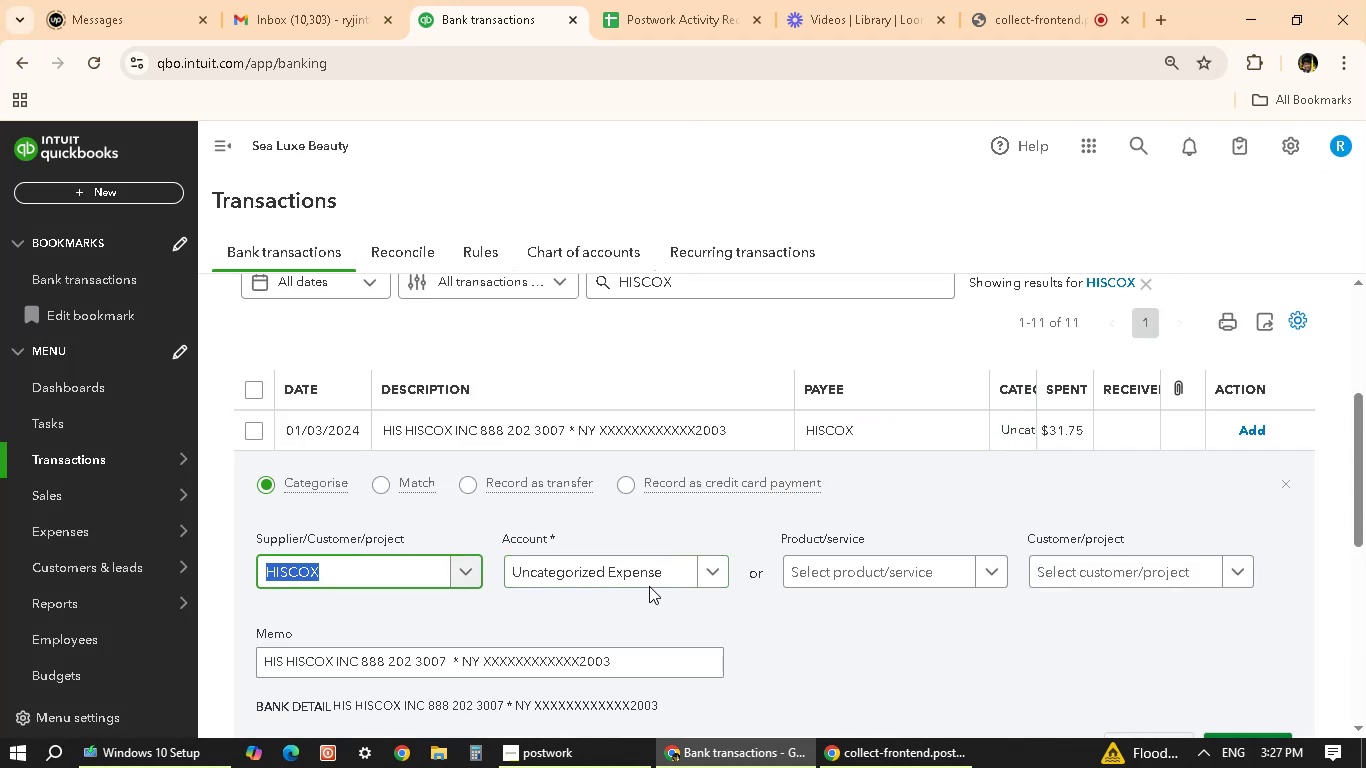 
left_click([656, 579])
 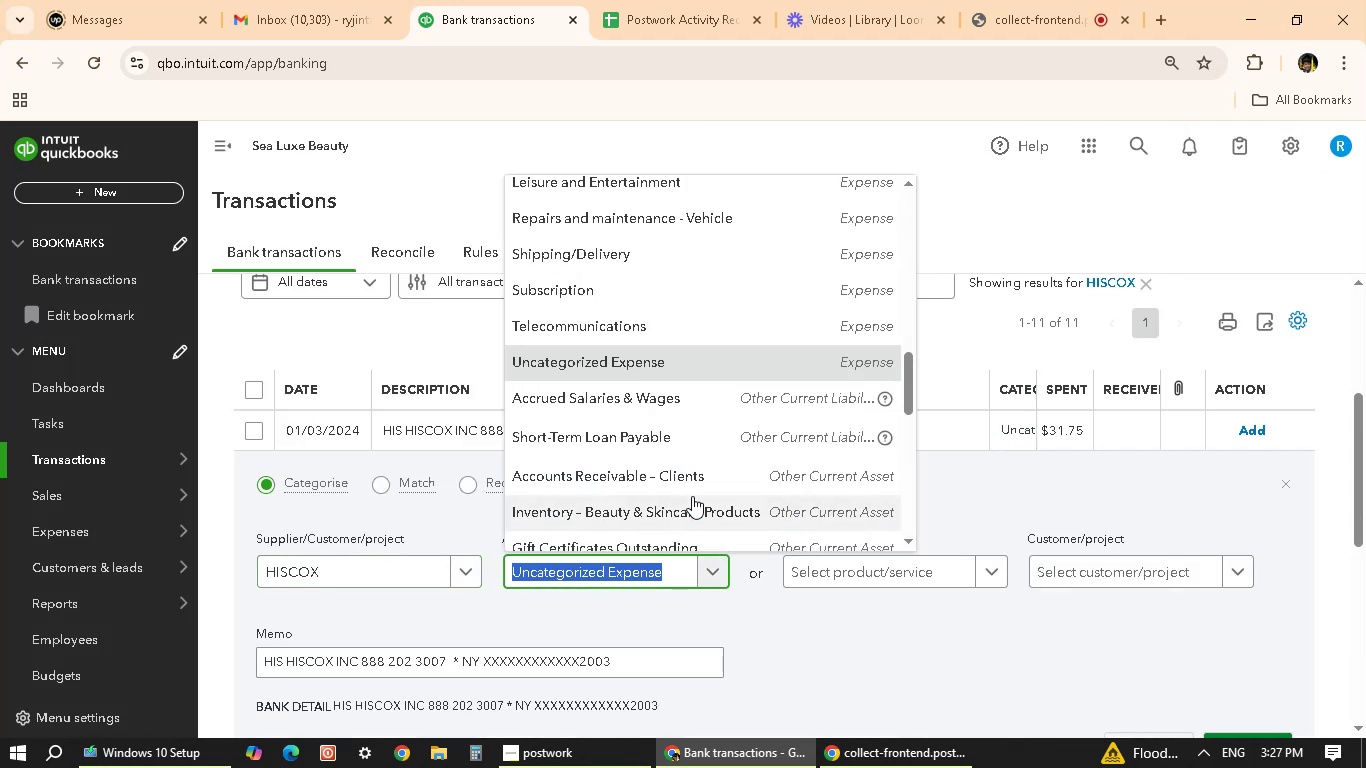 
type(INSURA)
 